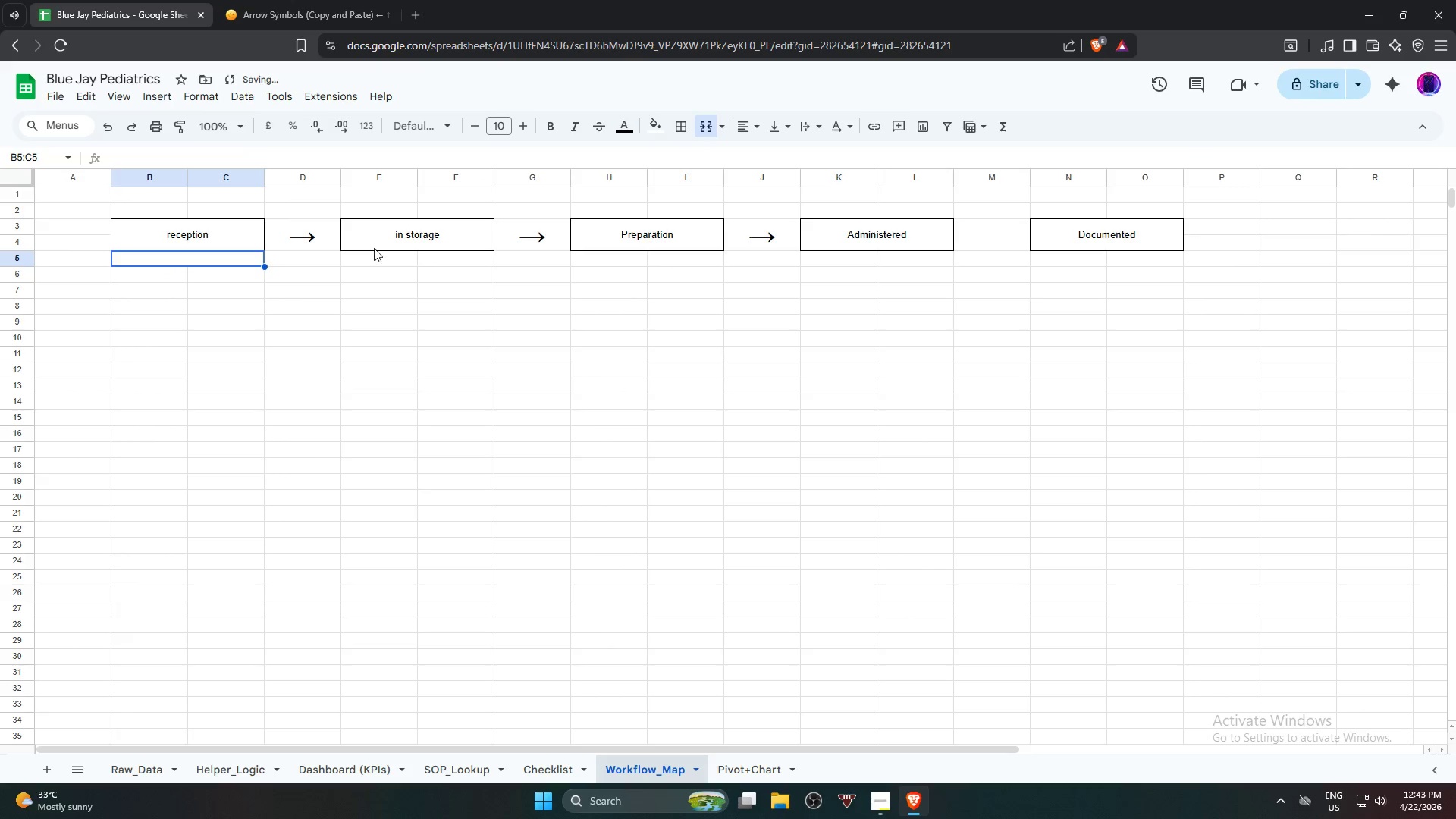 
left_click([376, 259])
 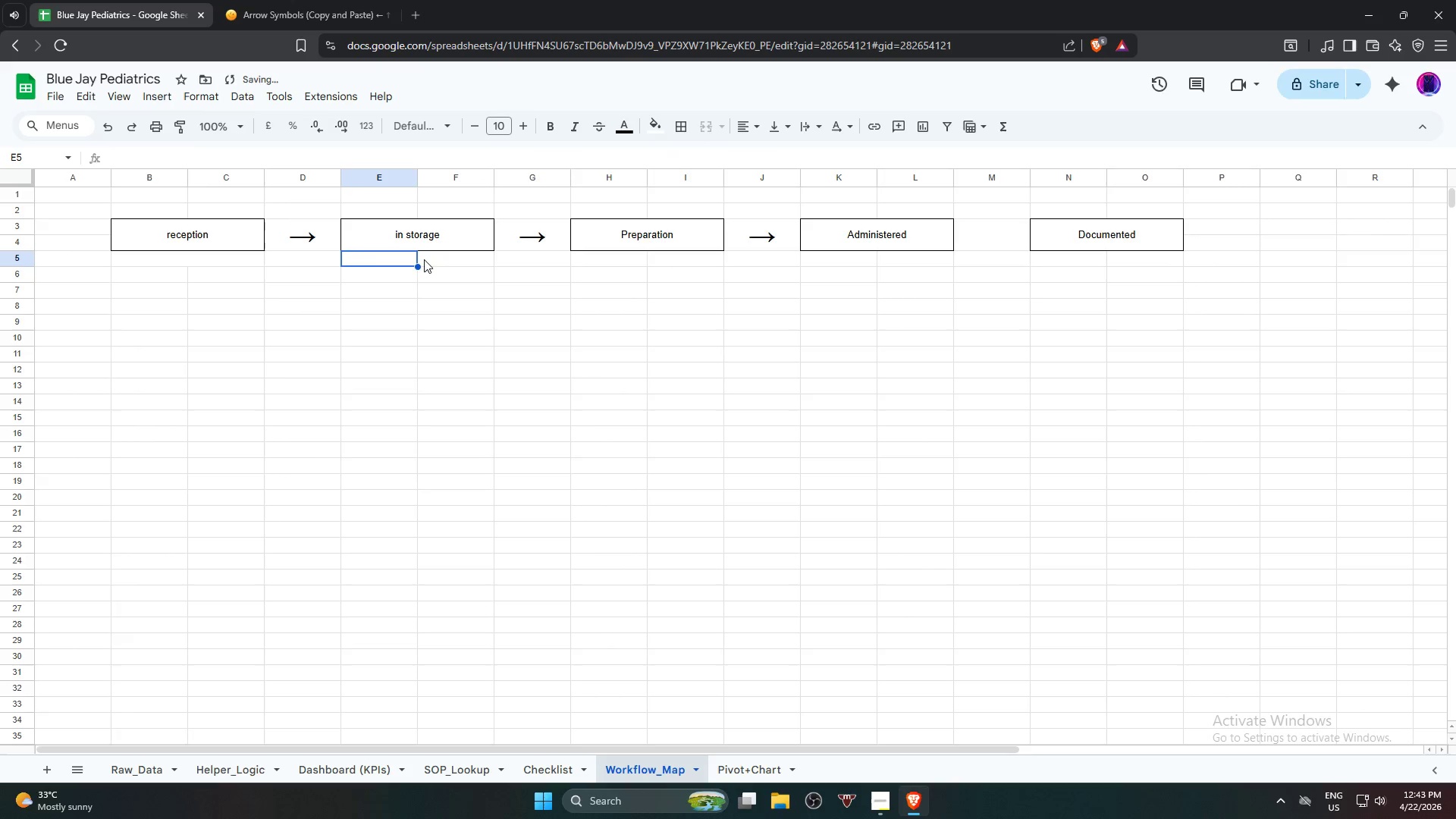 
hold_key(key=ControlLeft, duration=0.69)
left_click([442, 260])
 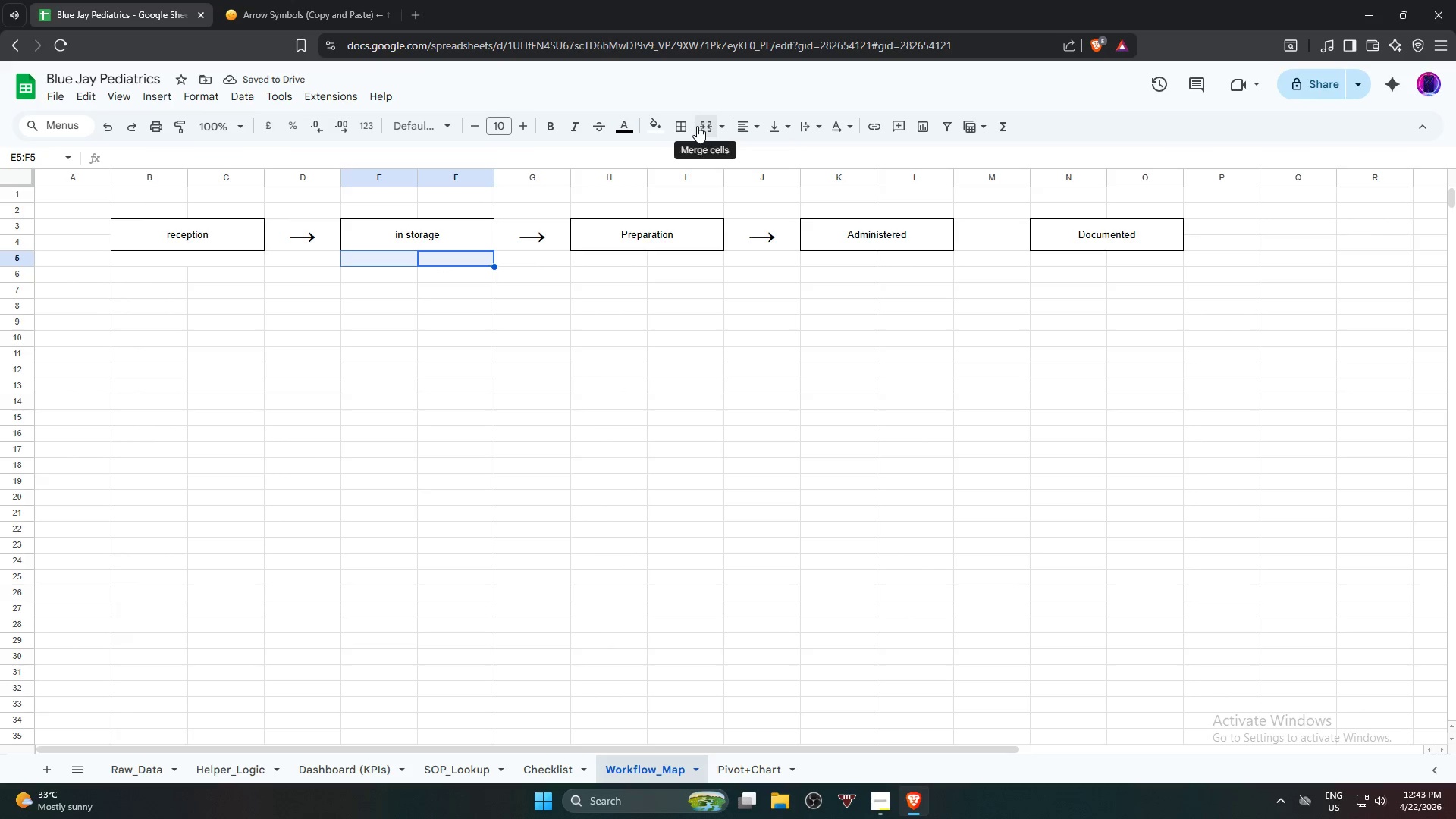 
left_click([704, 125])
 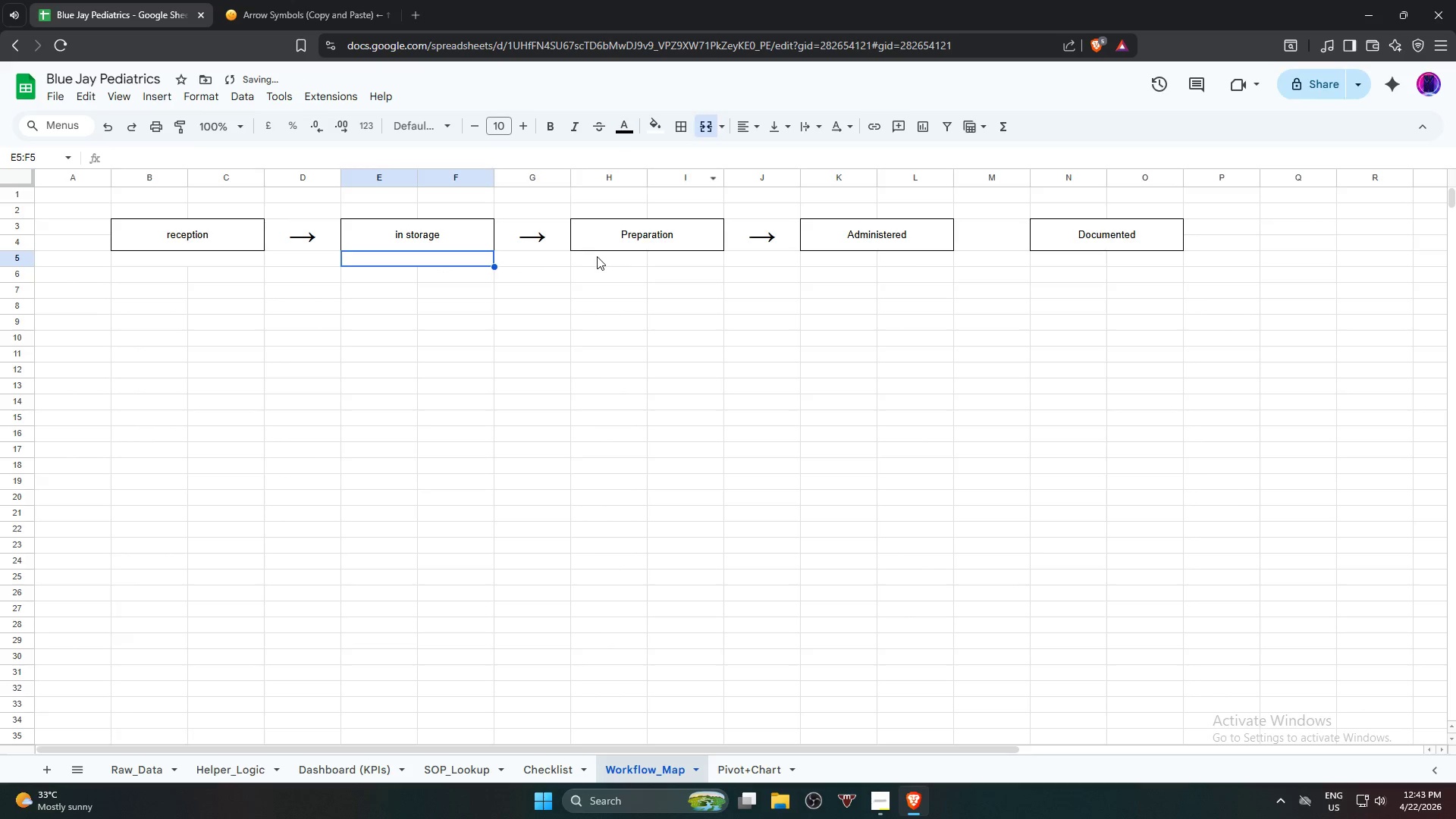 
hold_key(key=ControlLeft, duration=1.19)
left_click([670, 259])
 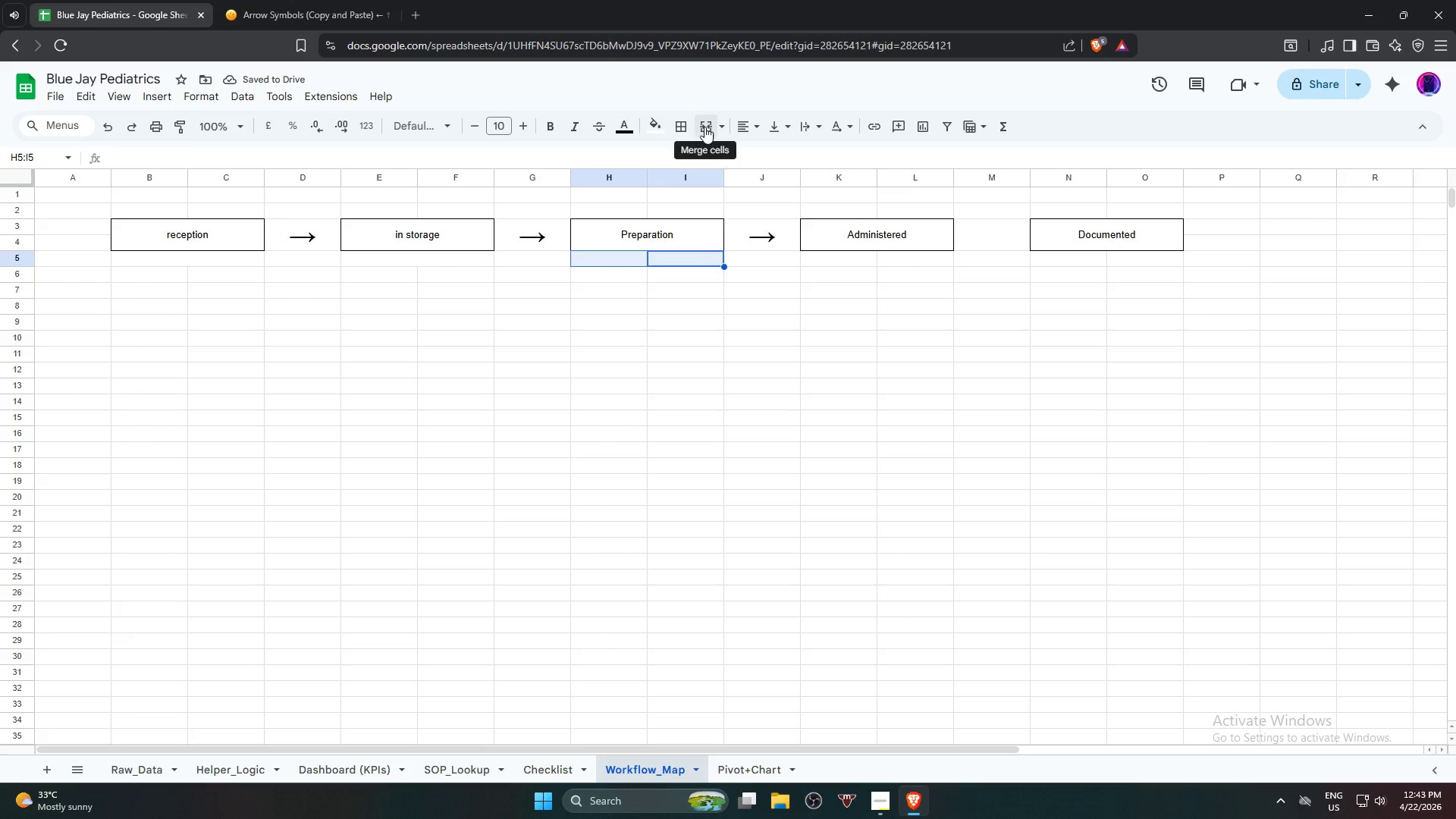 
left_click([704, 127])
 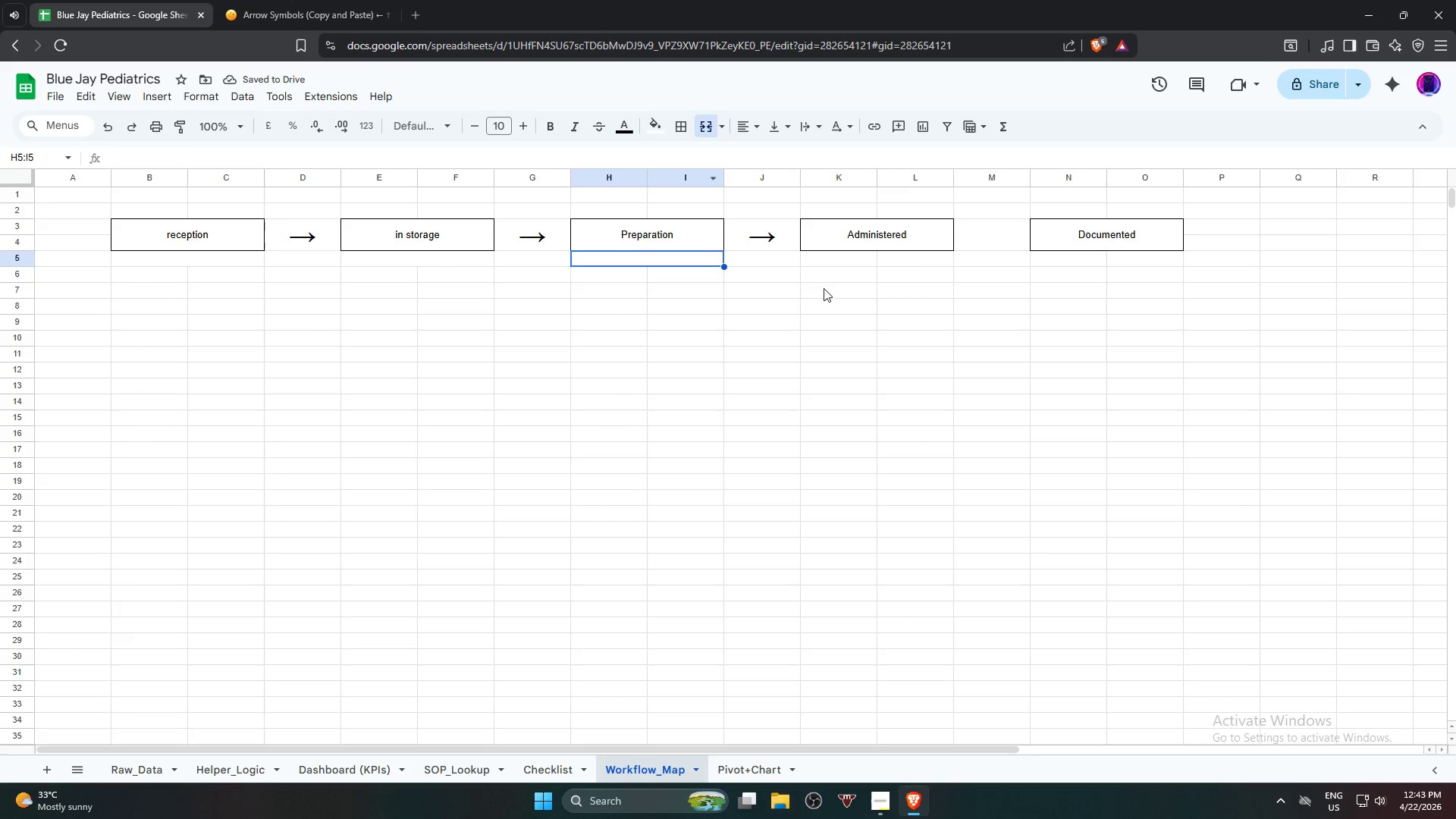 
double_click([886, 255])
 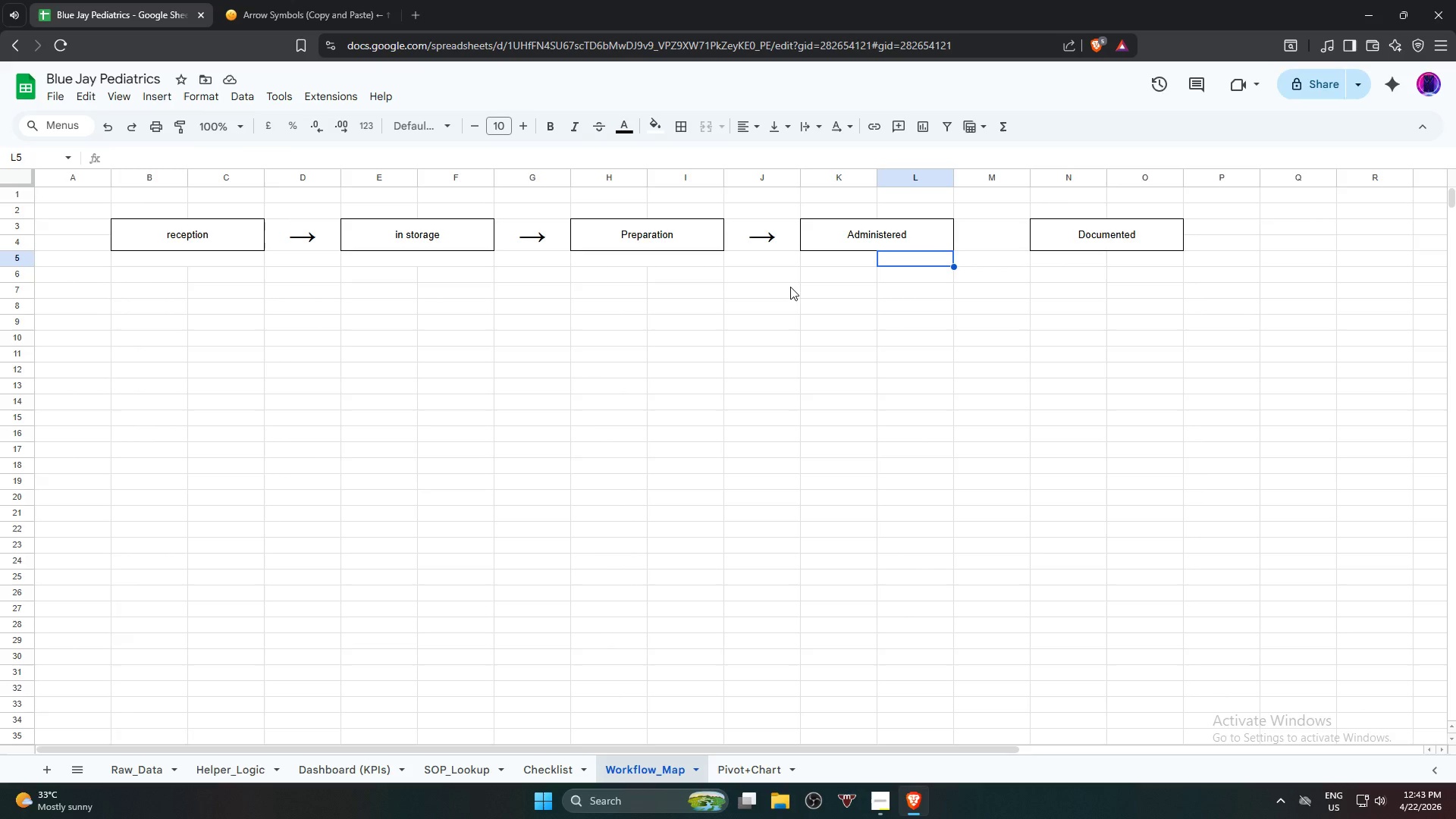 
wait(9.73)
 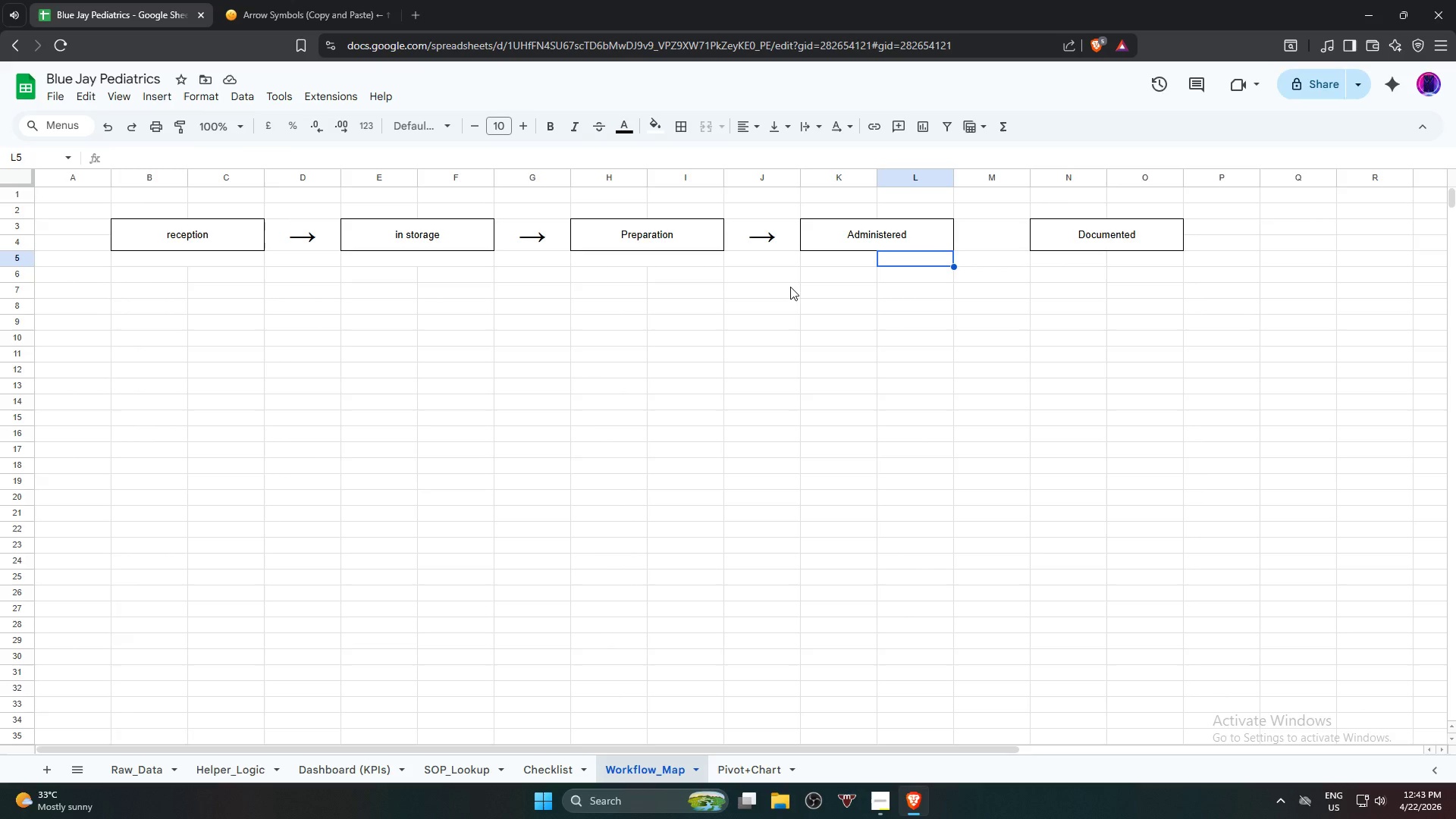 
left_click([862, 259])
 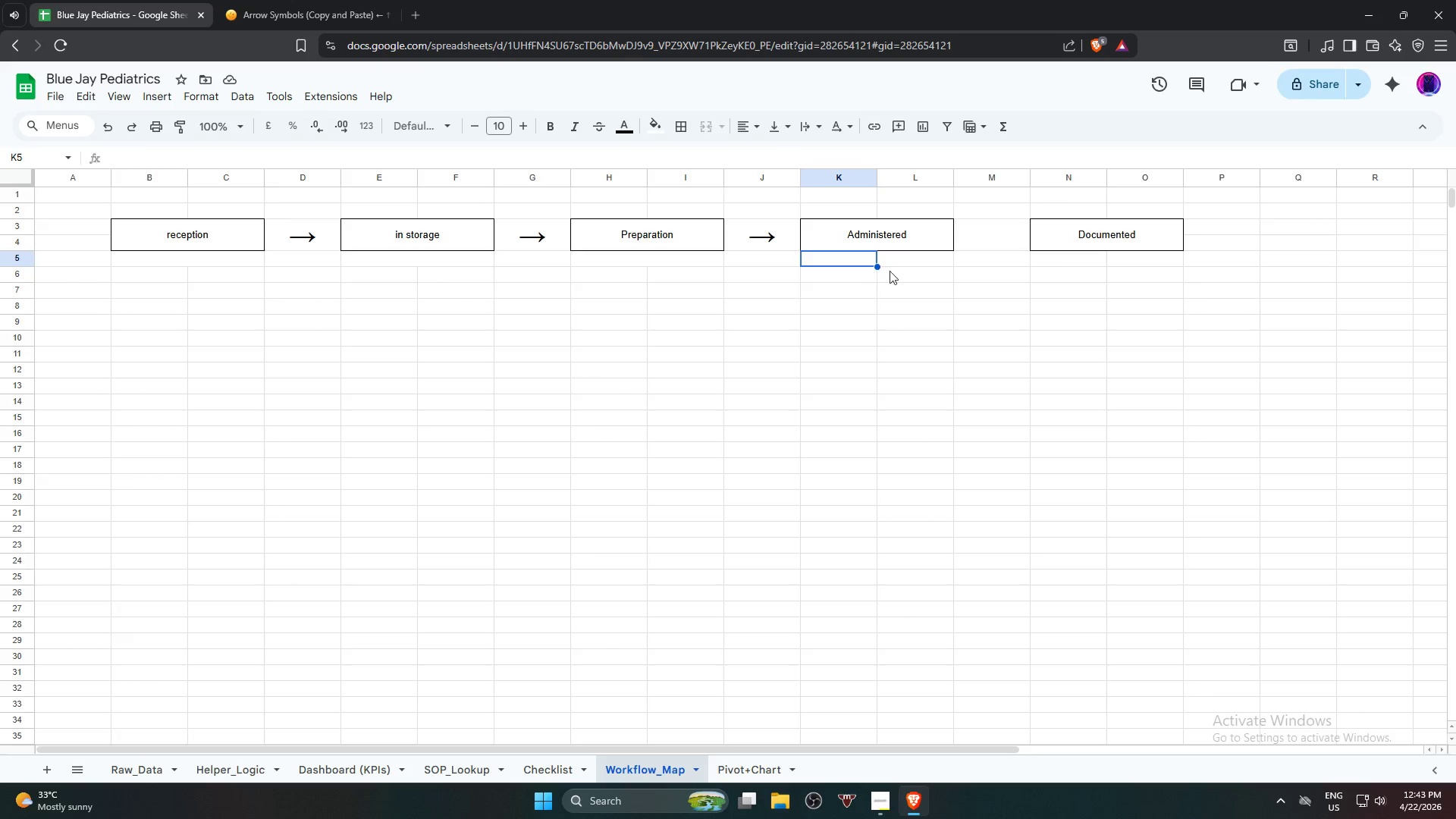 
hold_key(key=ShiftLeft, duration=0.72)
left_click([912, 263])
 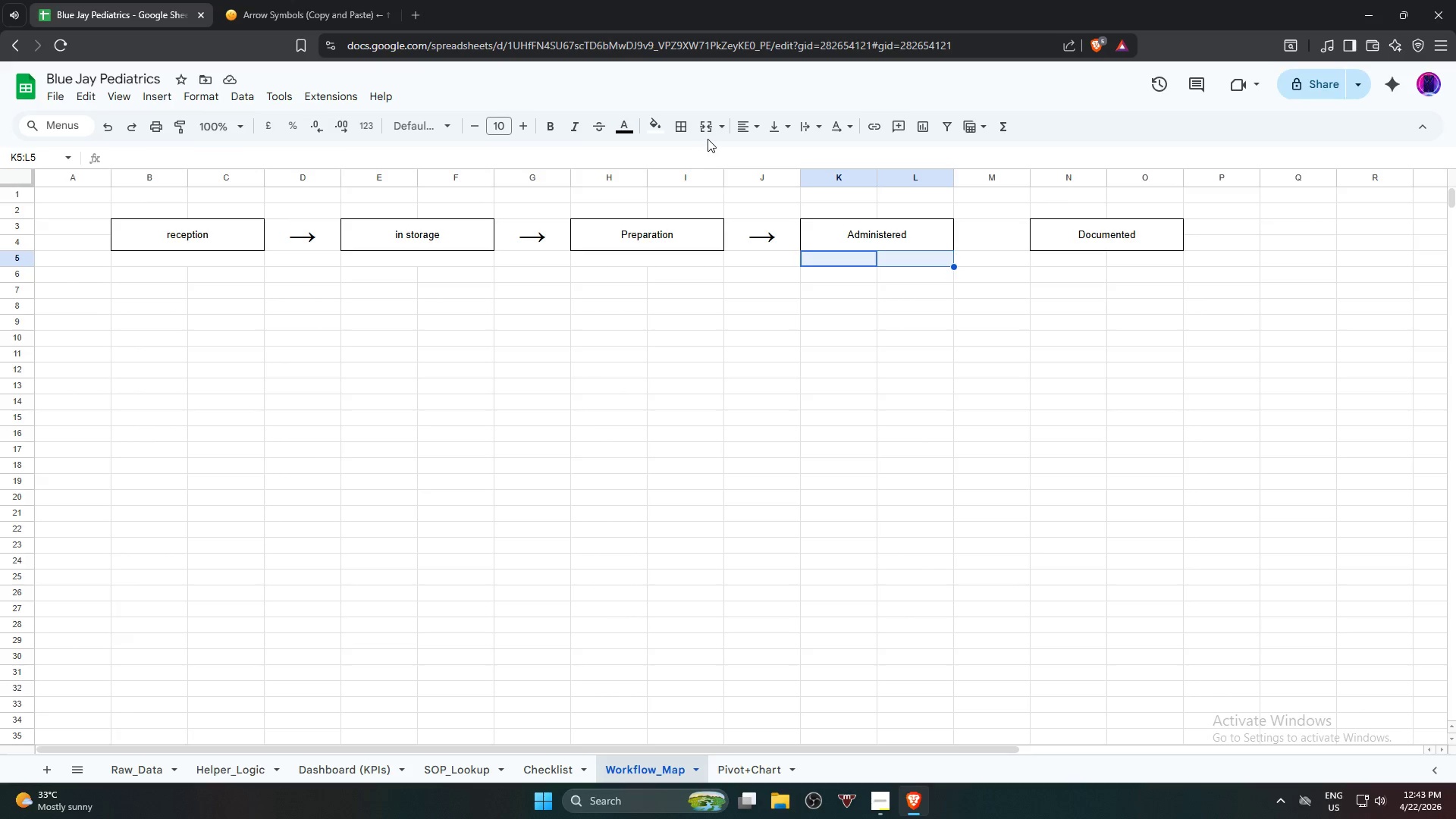 
left_click([706, 132])
 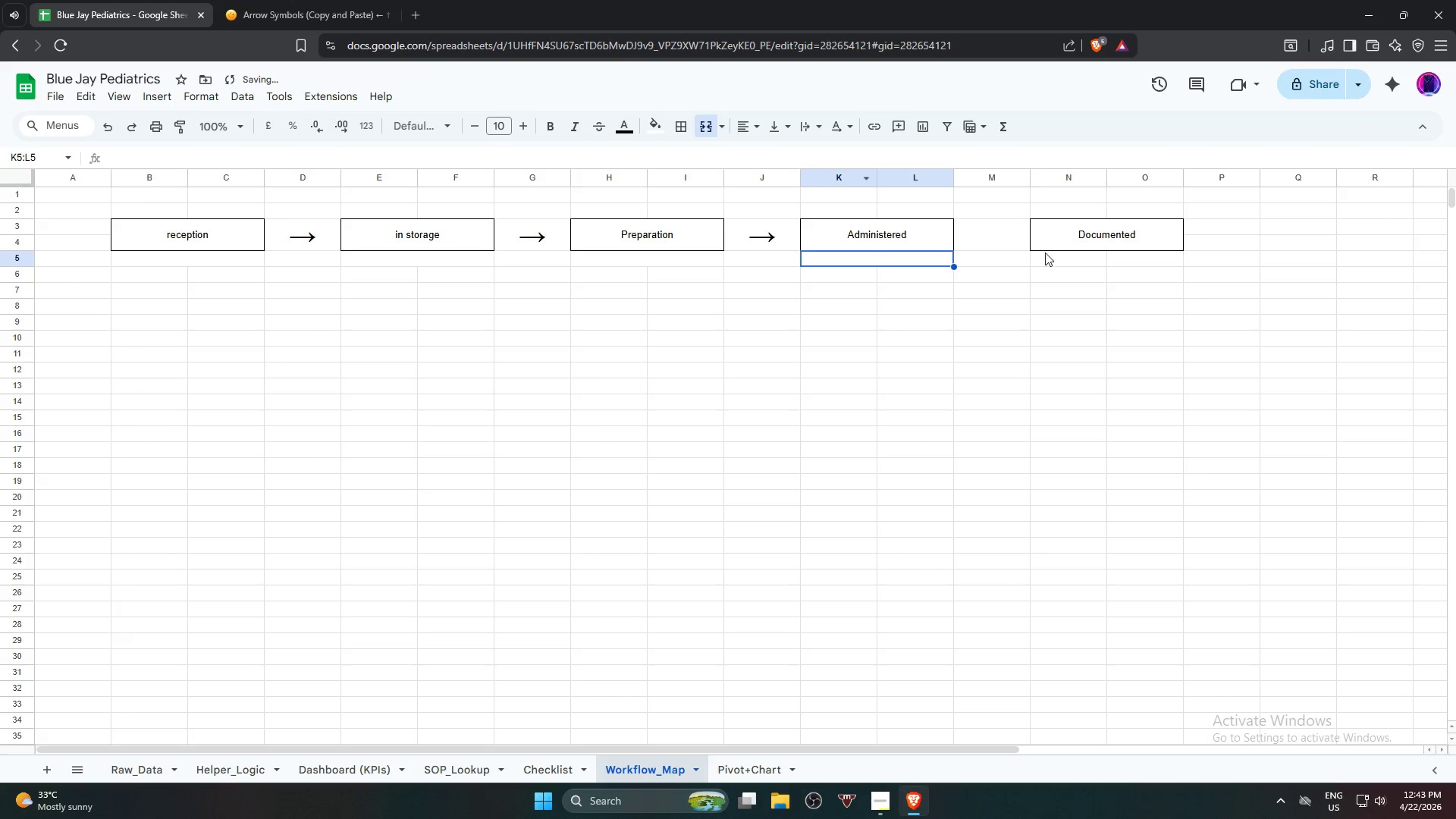 
left_click([1065, 256])
 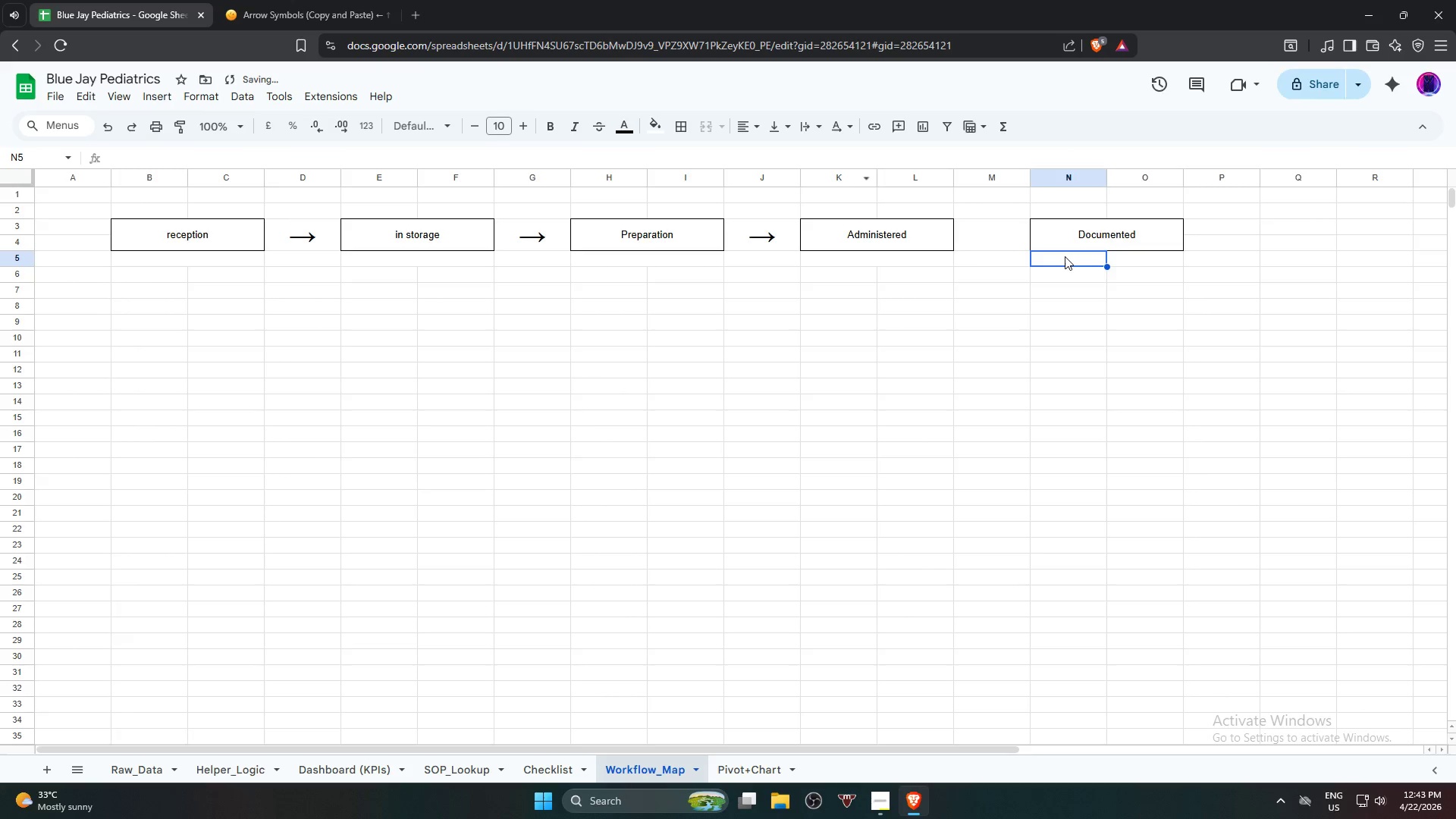 
hold_key(key=ShiftLeft, duration=0.48)
double_click([1134, 262])
 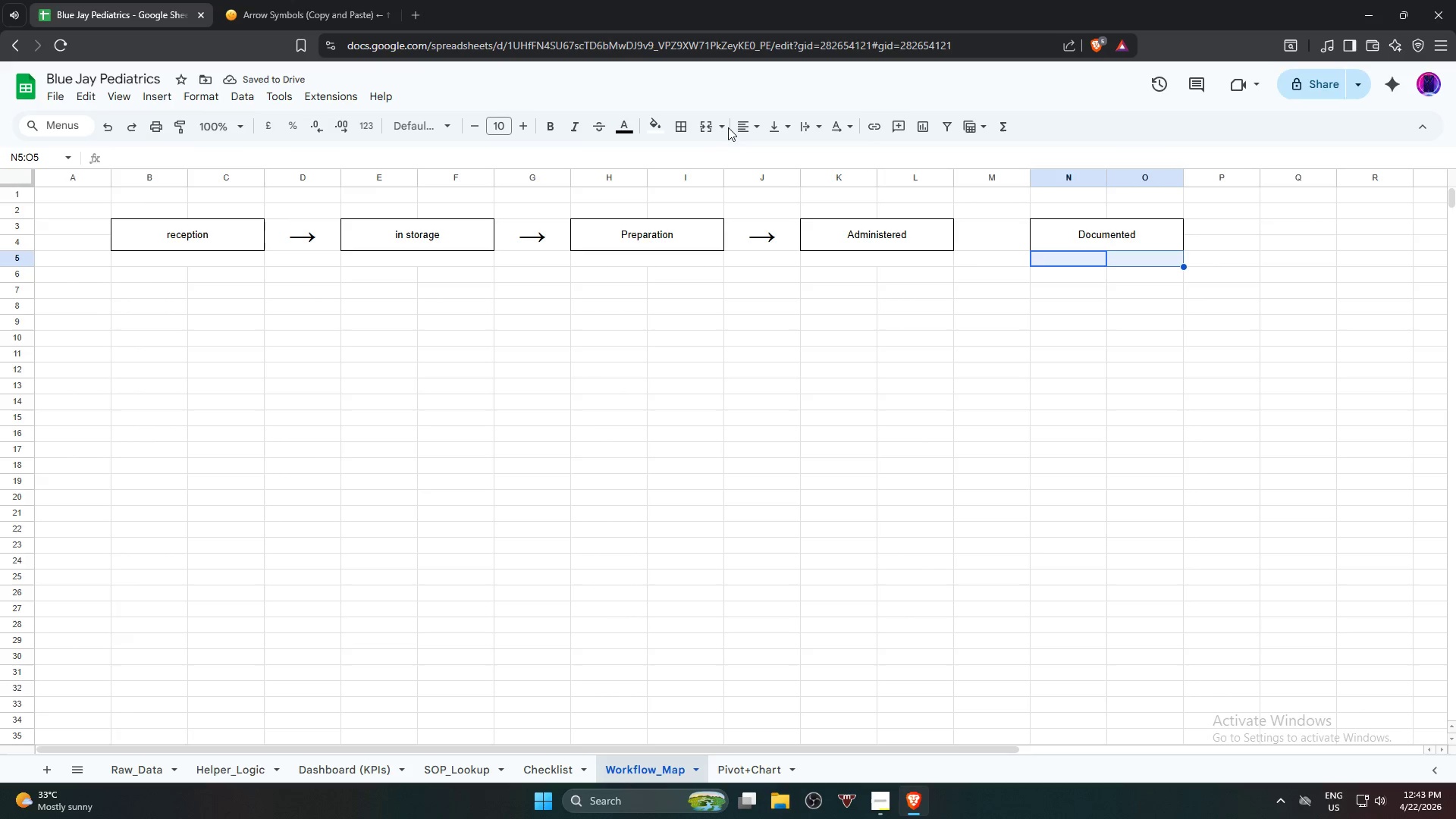 
left_click([713, 121])
 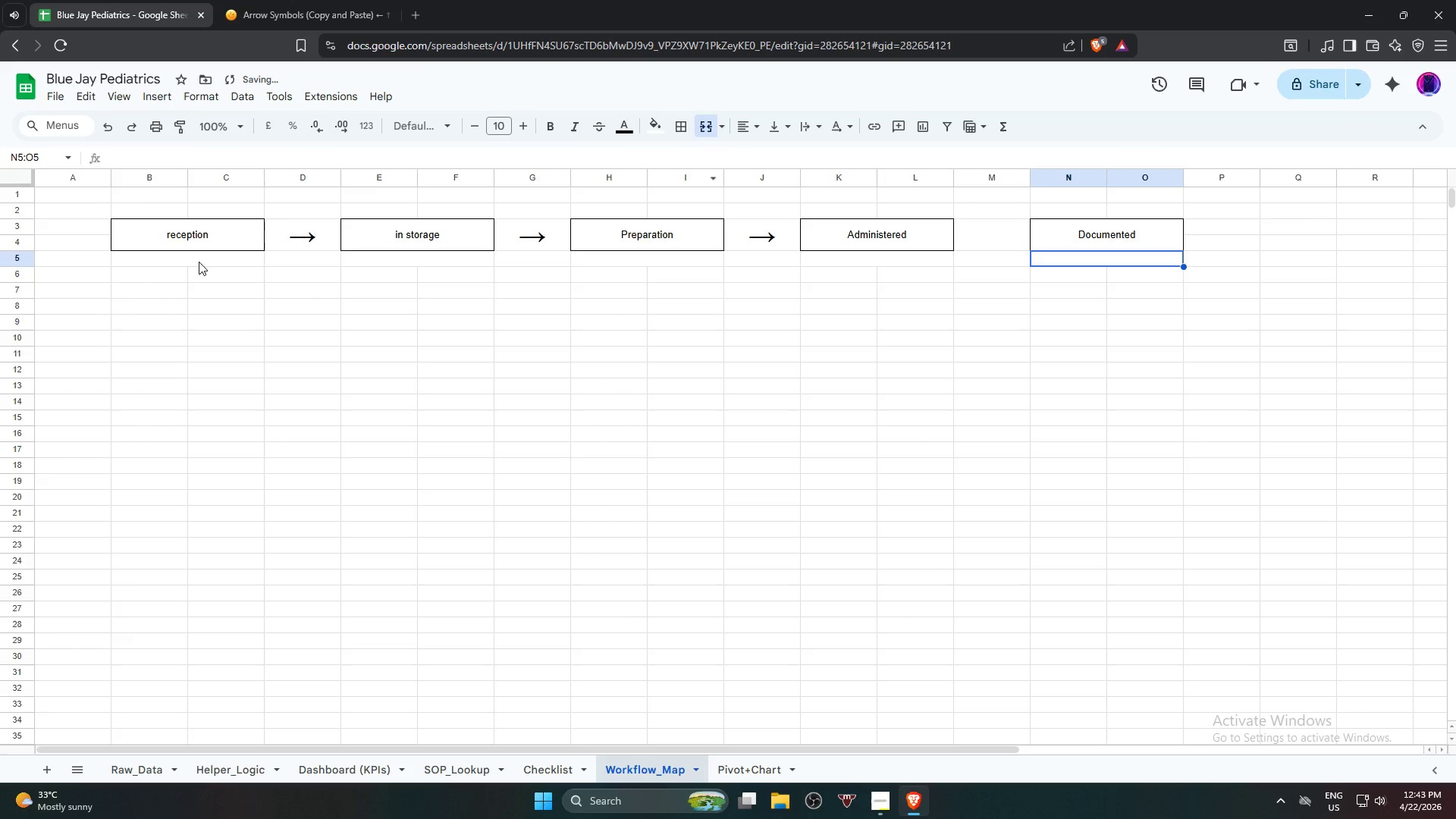 
left_click([199, 261])
 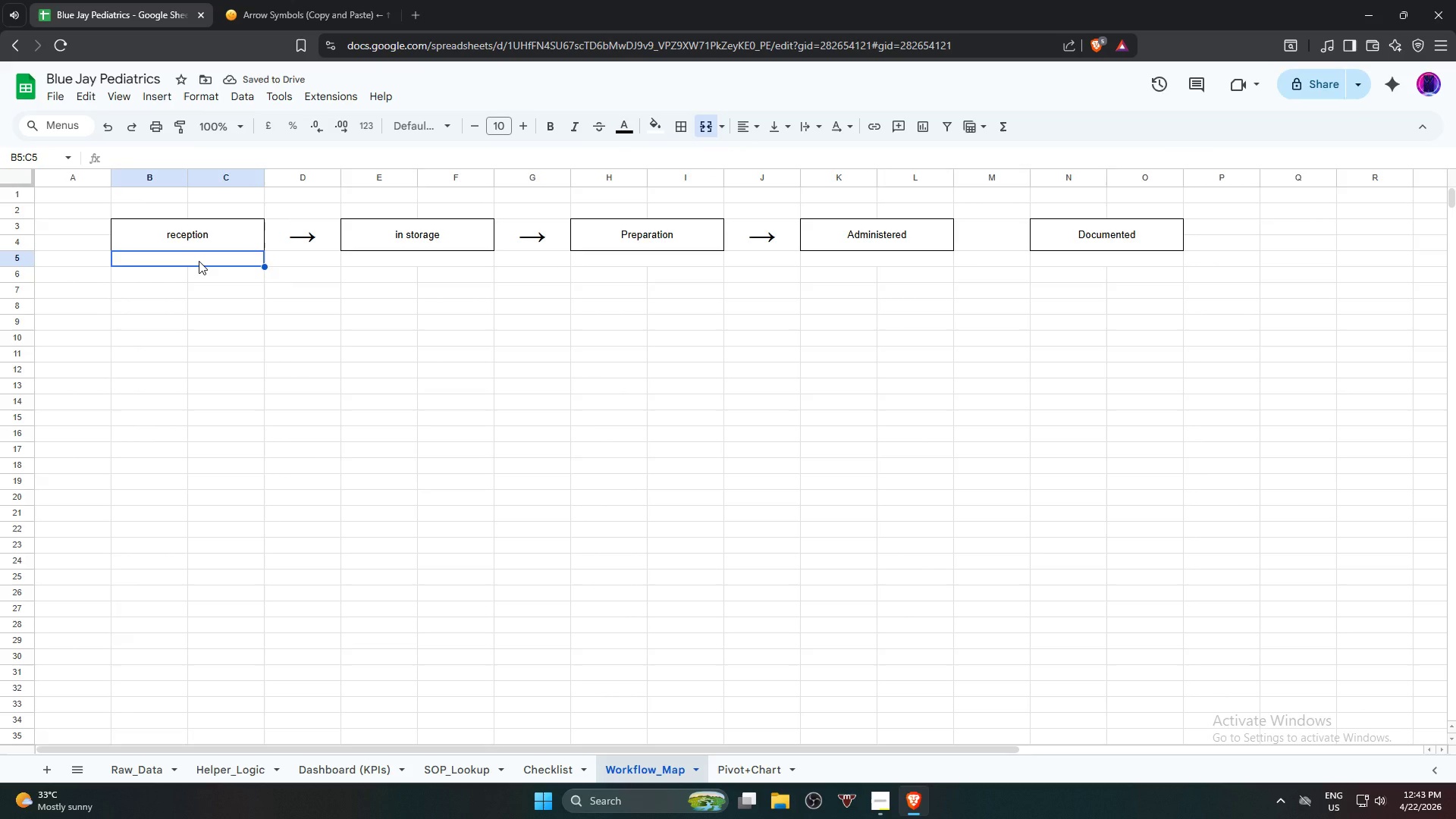 
type(Inventory Manager)
 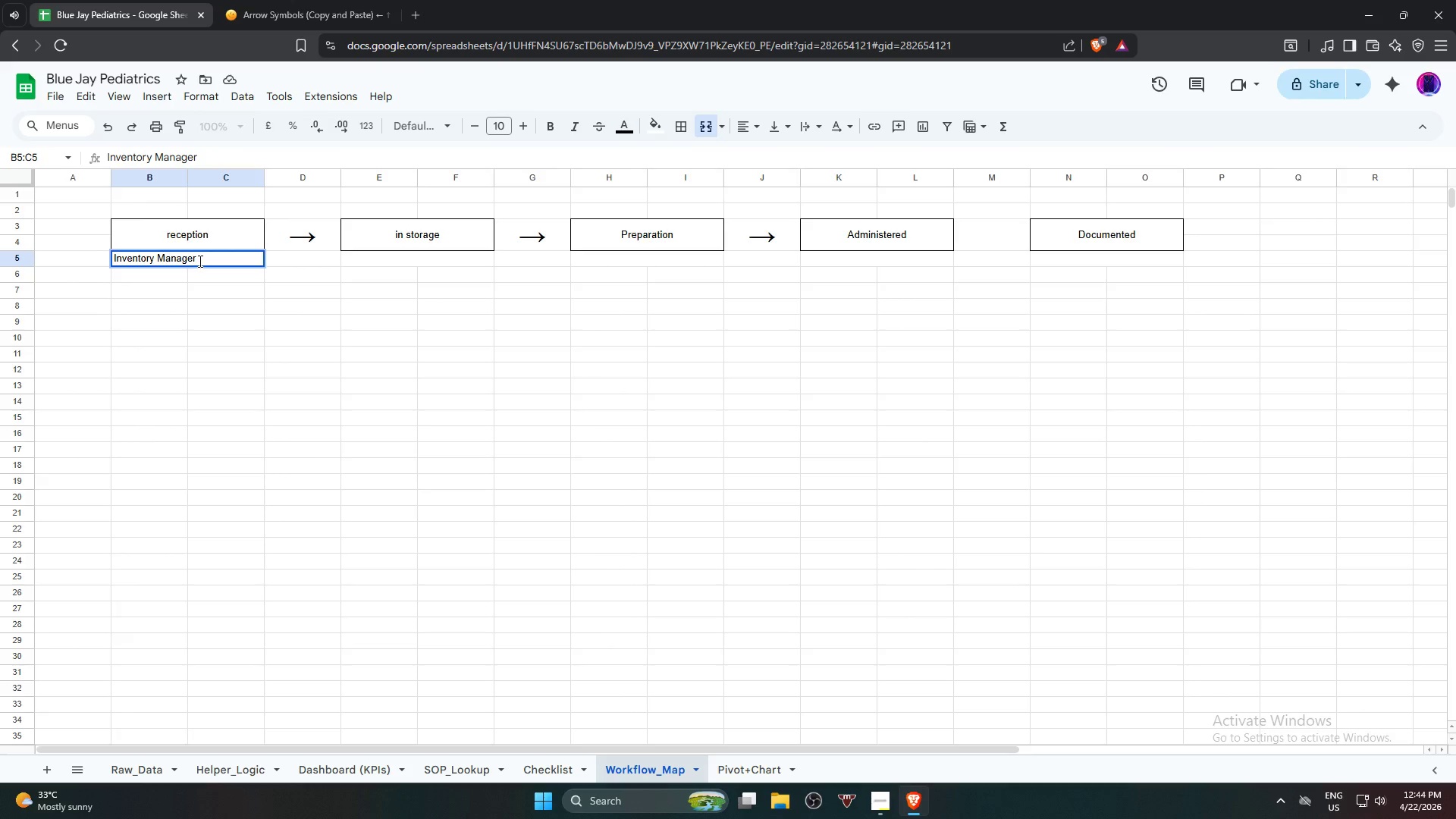 
key(ArrowRight)
 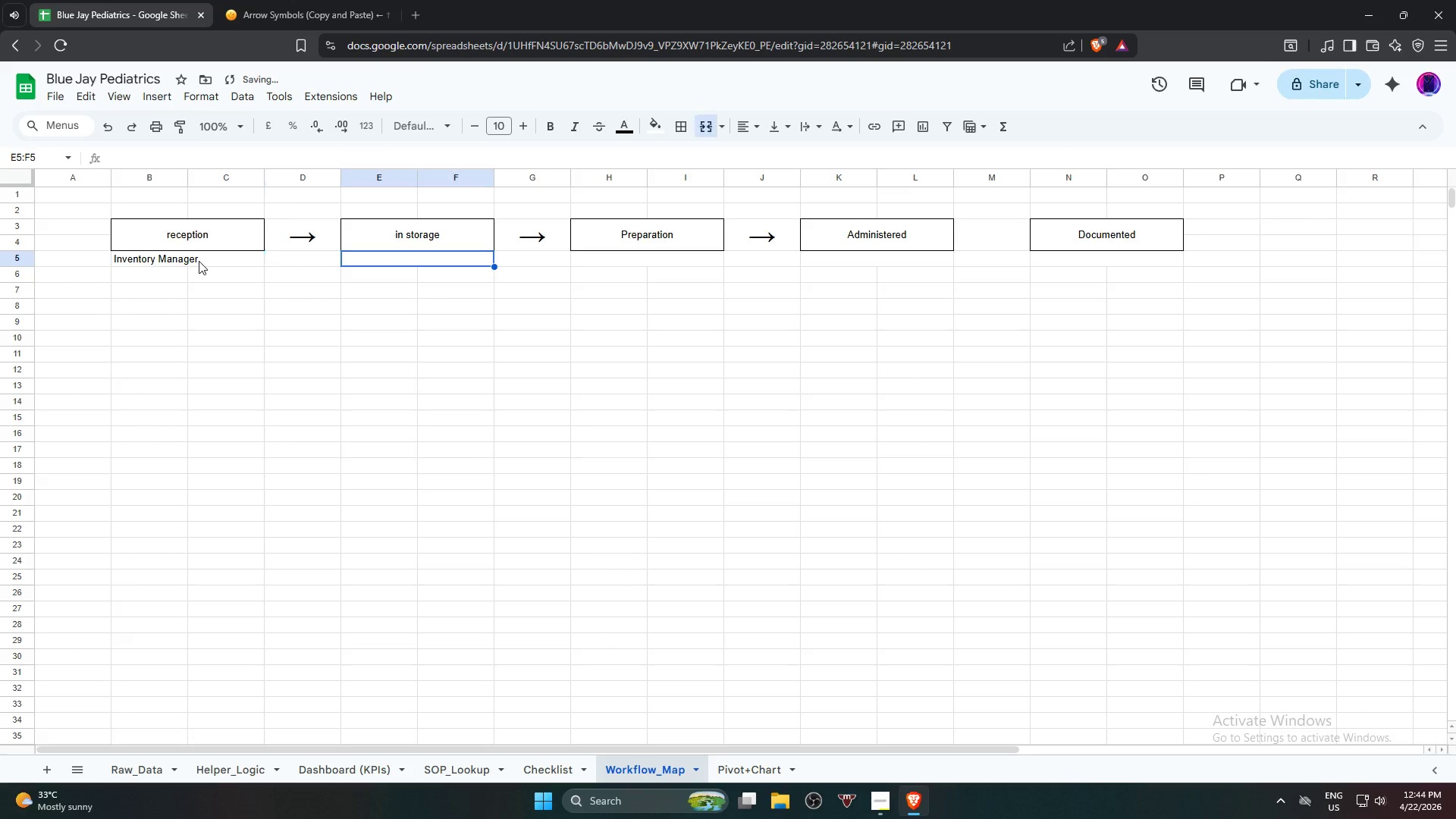 
key(ArrowRight)
 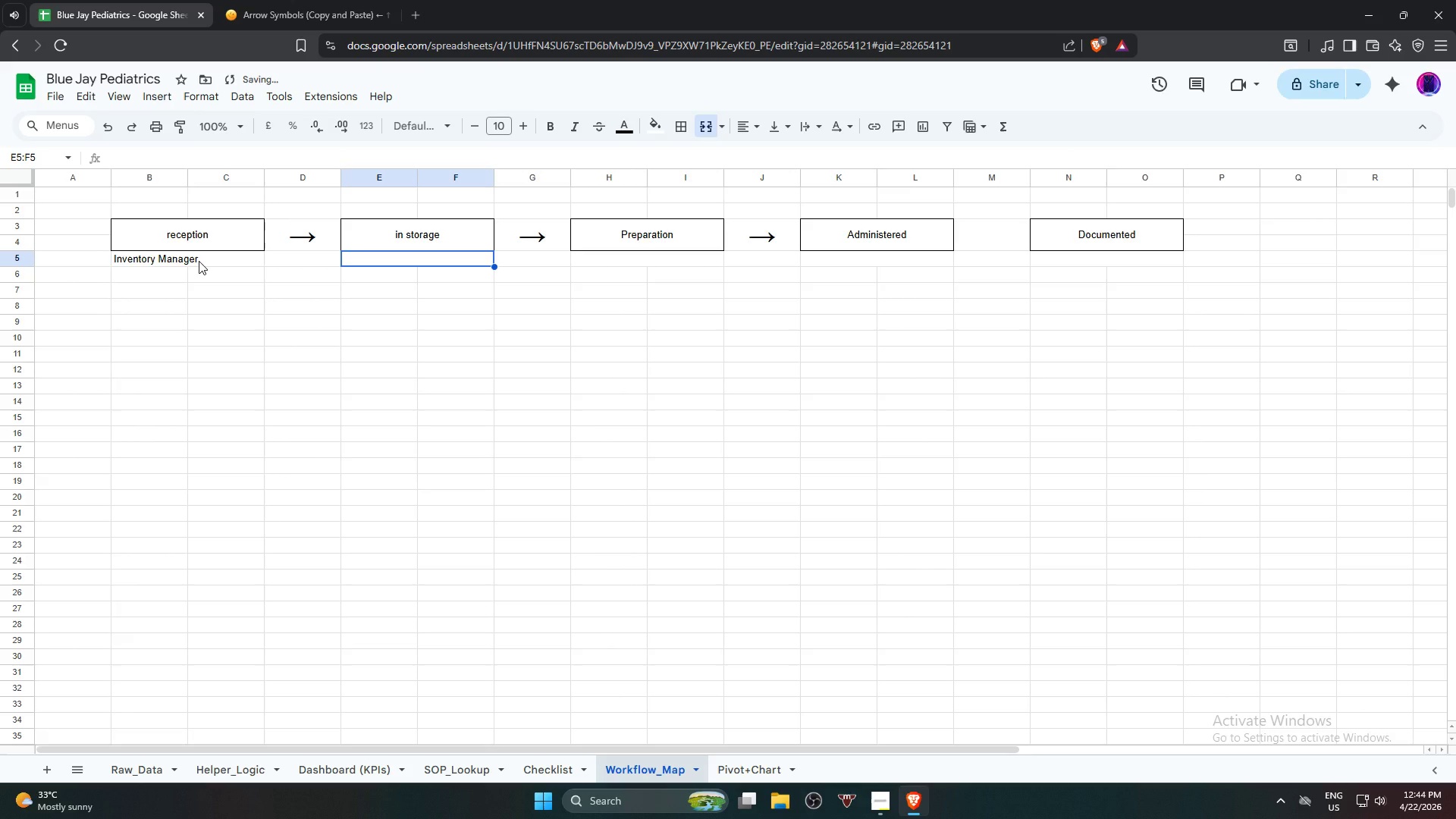 
type(Medical Assit)
key(Backspace)
type(stant)
 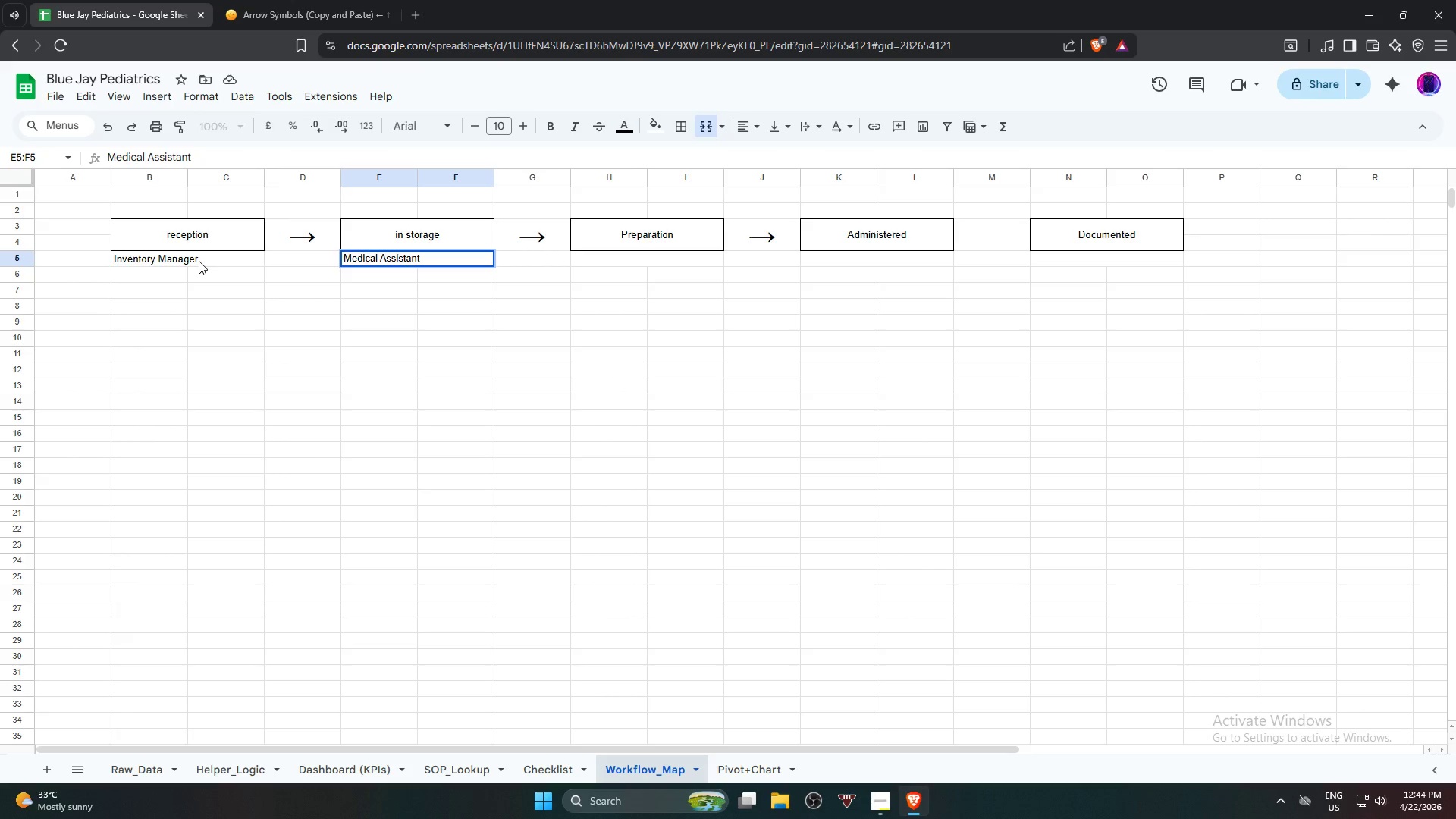 
key(ArrowRight)
 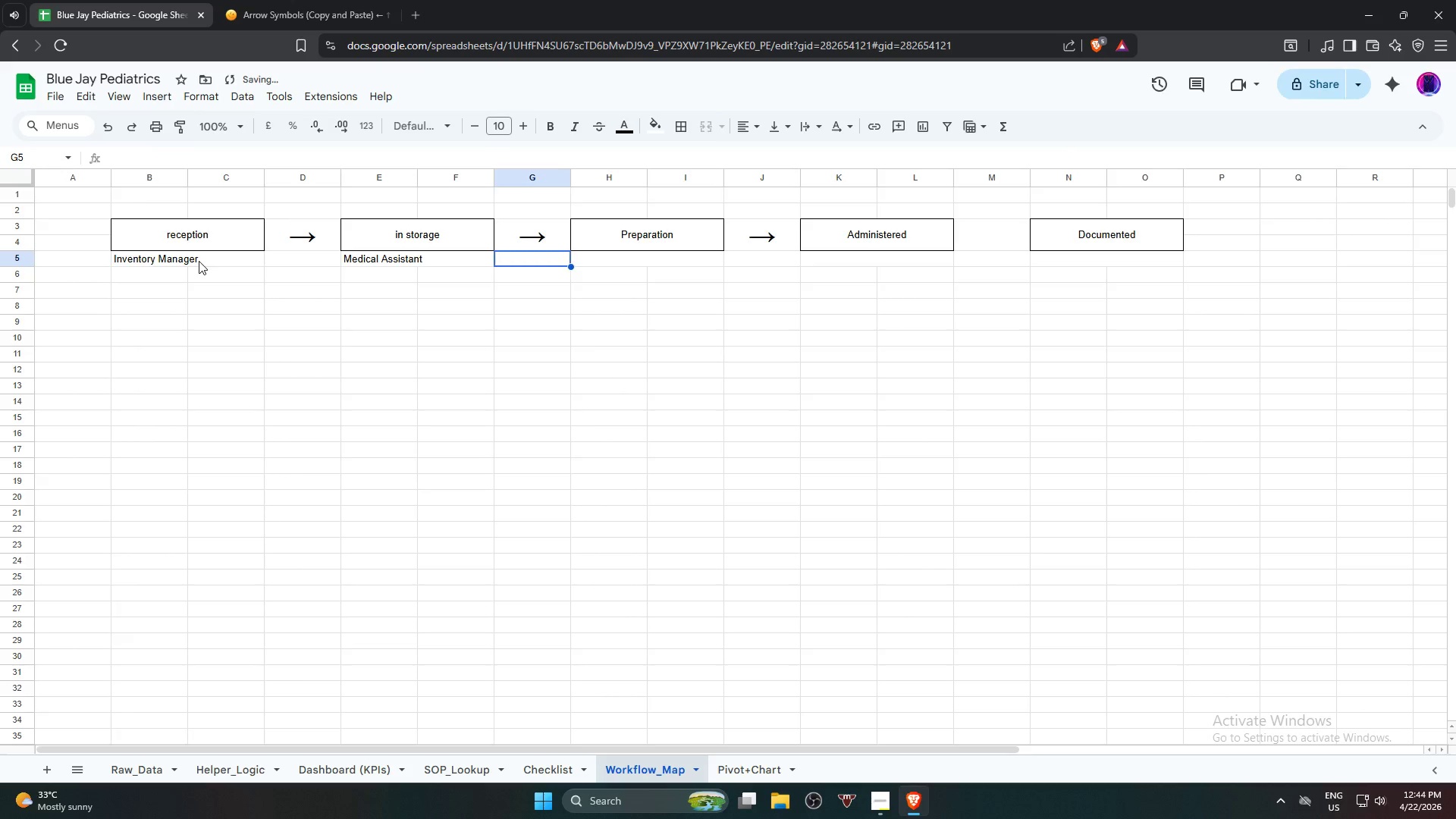 
key(ArrowRight)
 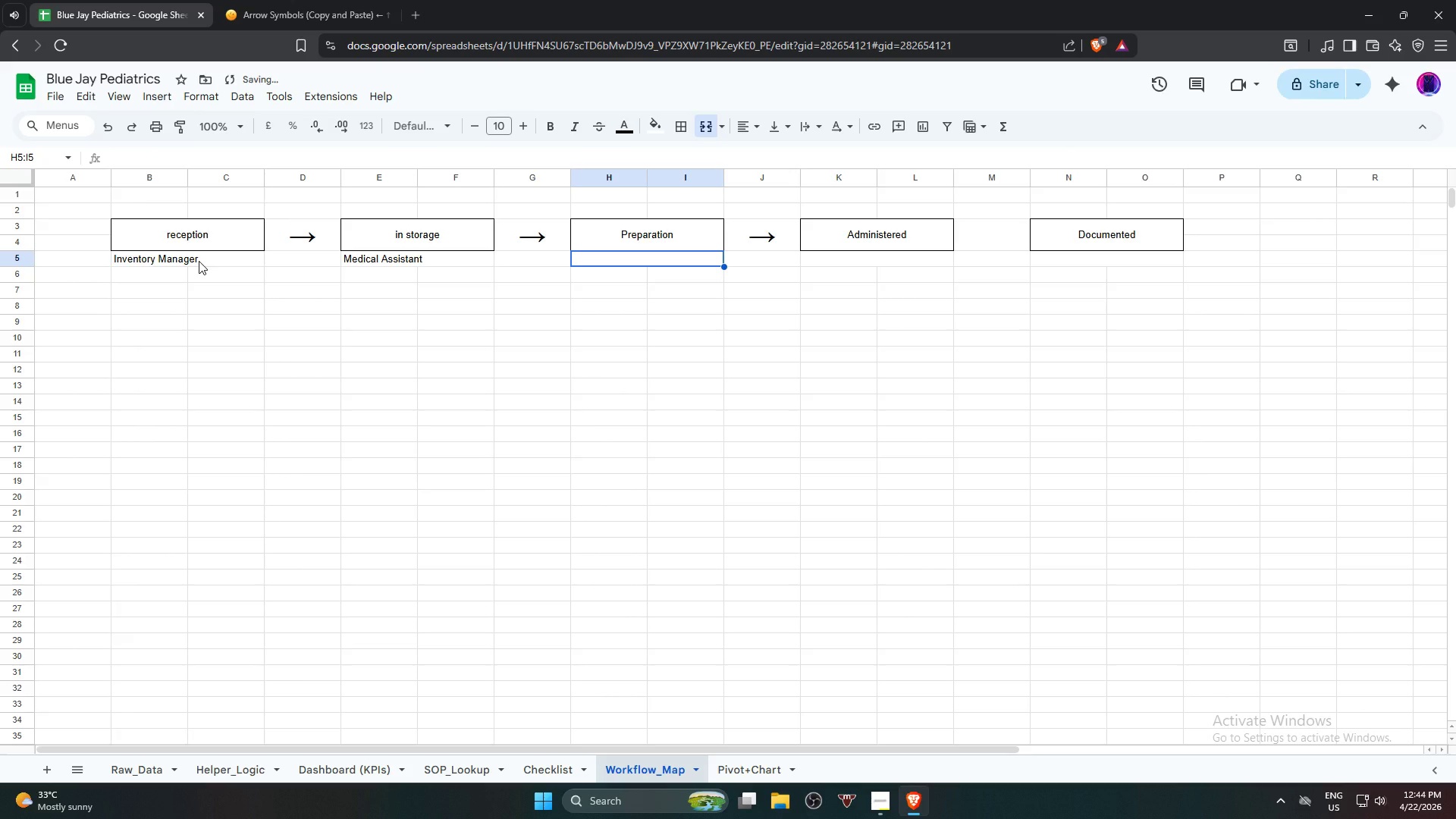 
type(Registered)
 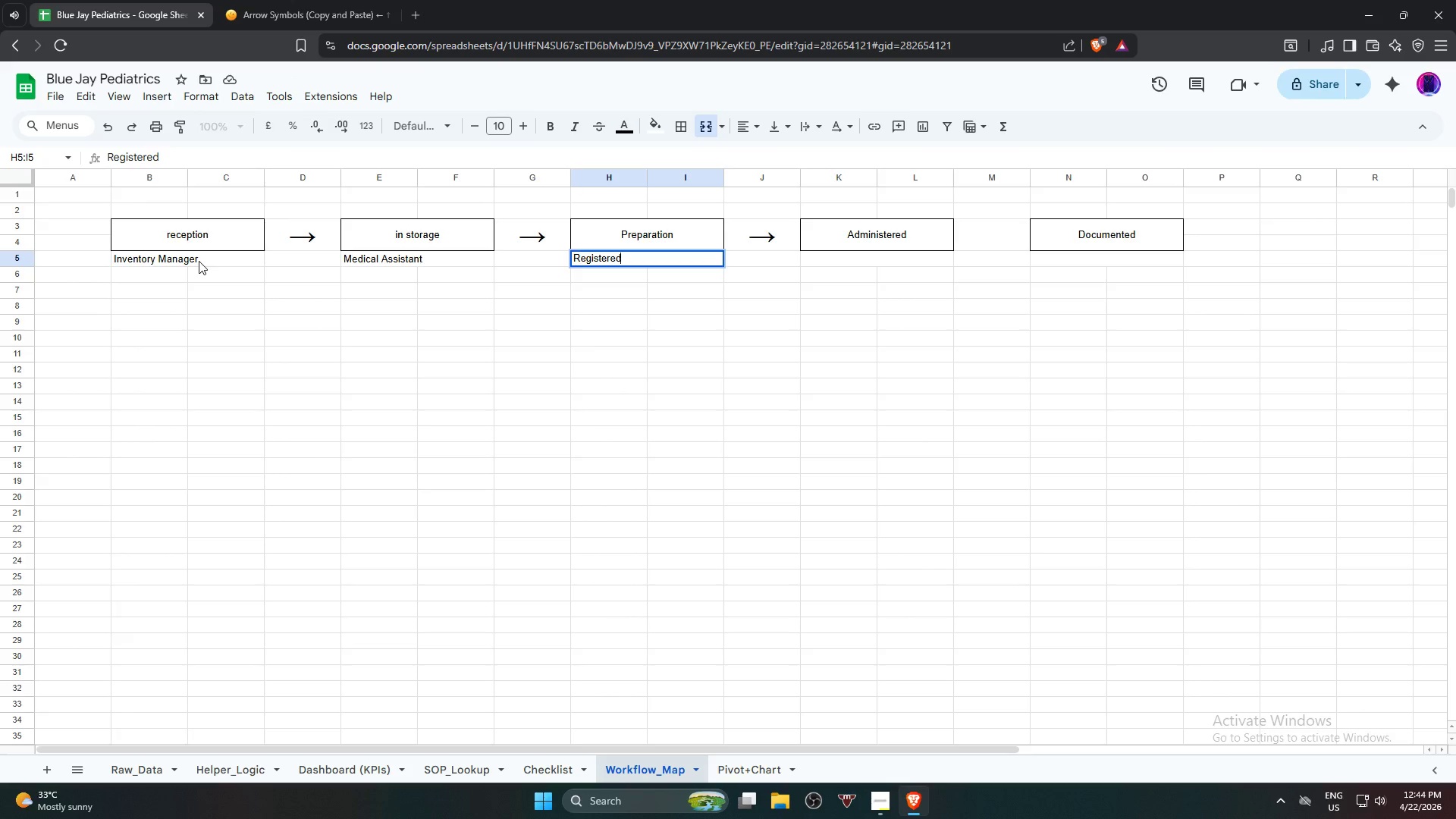 
key(ArrowRight)
 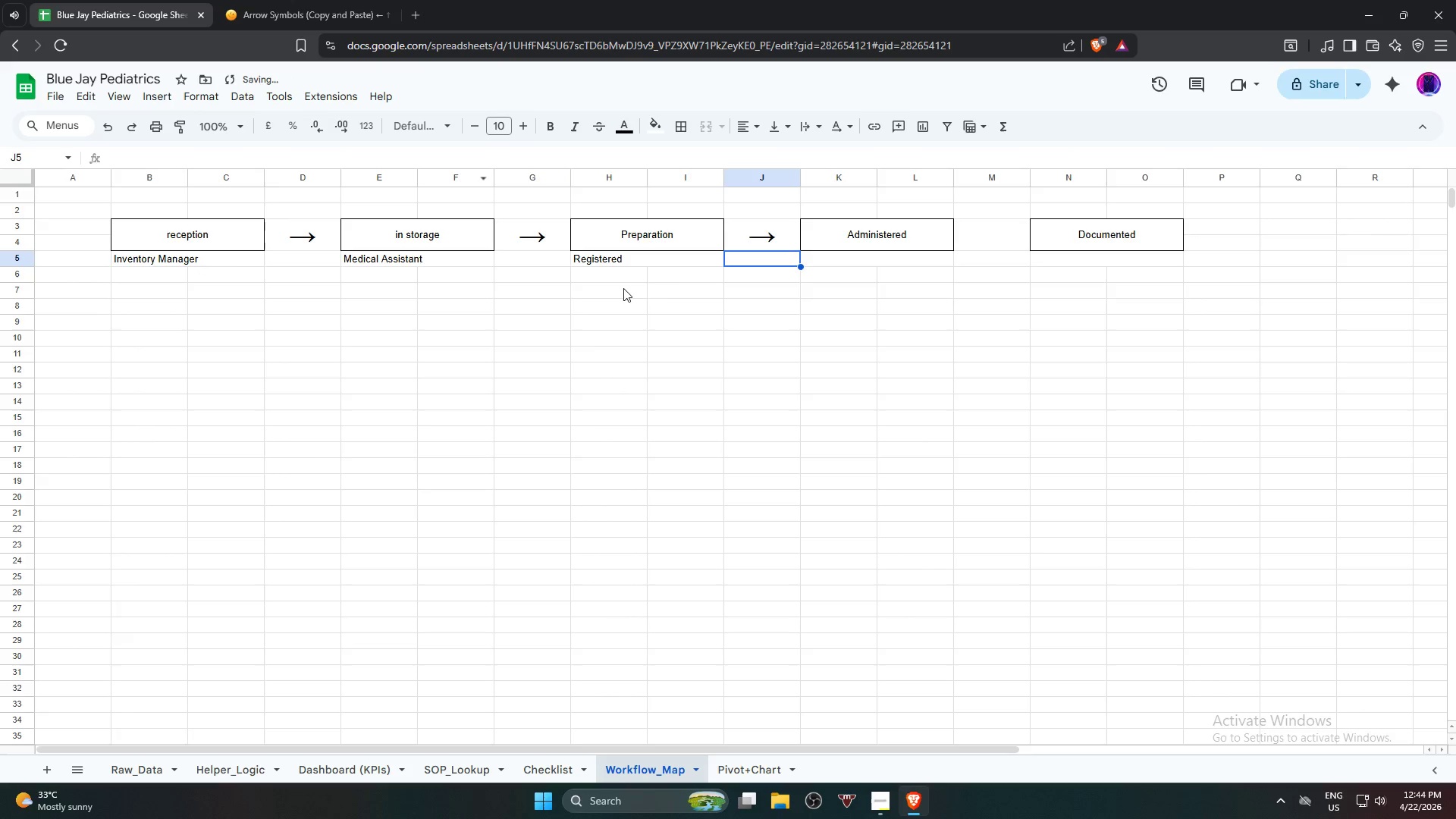 
left_click([660, 253])
 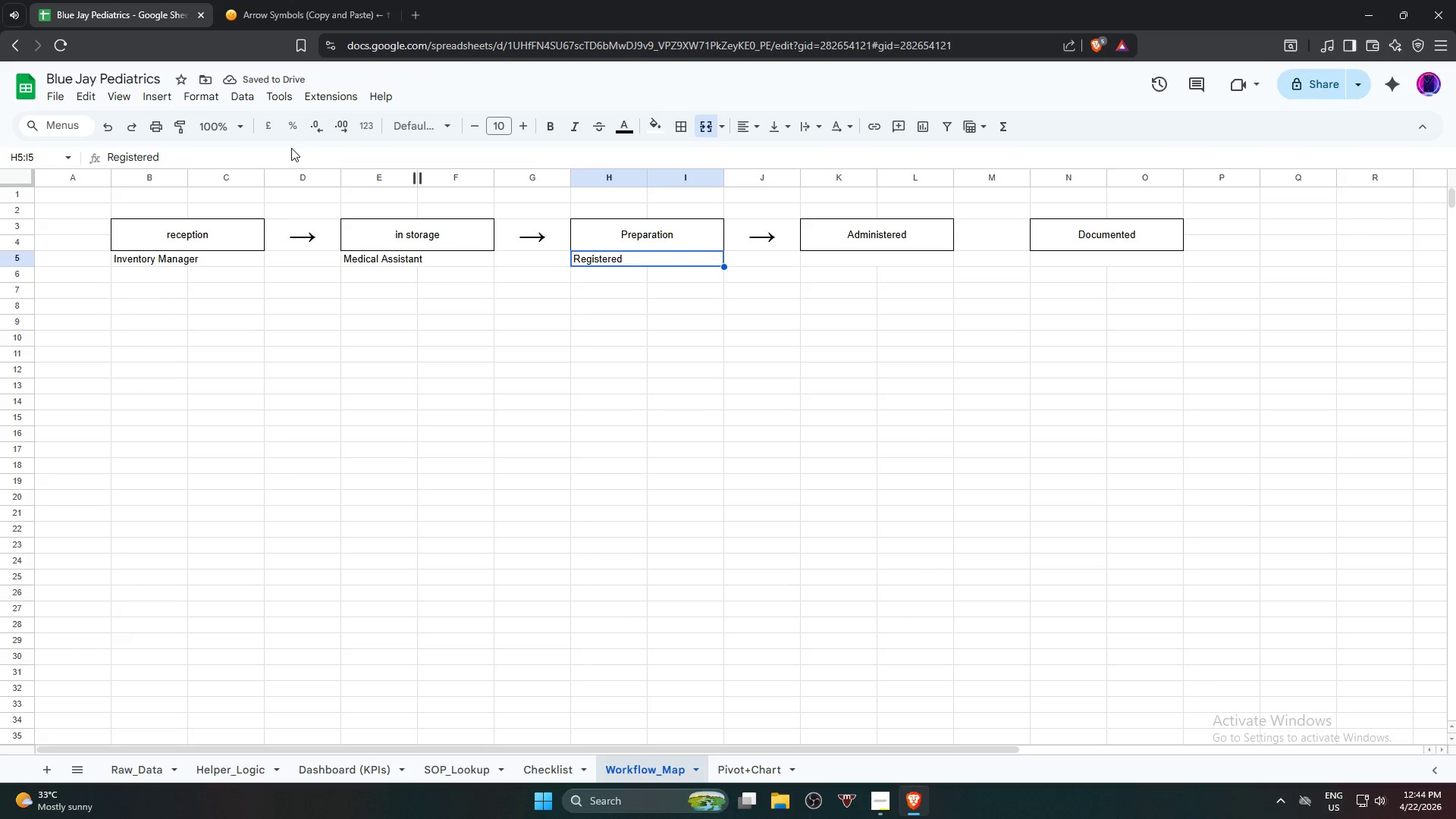 
left_click([290, 156])
 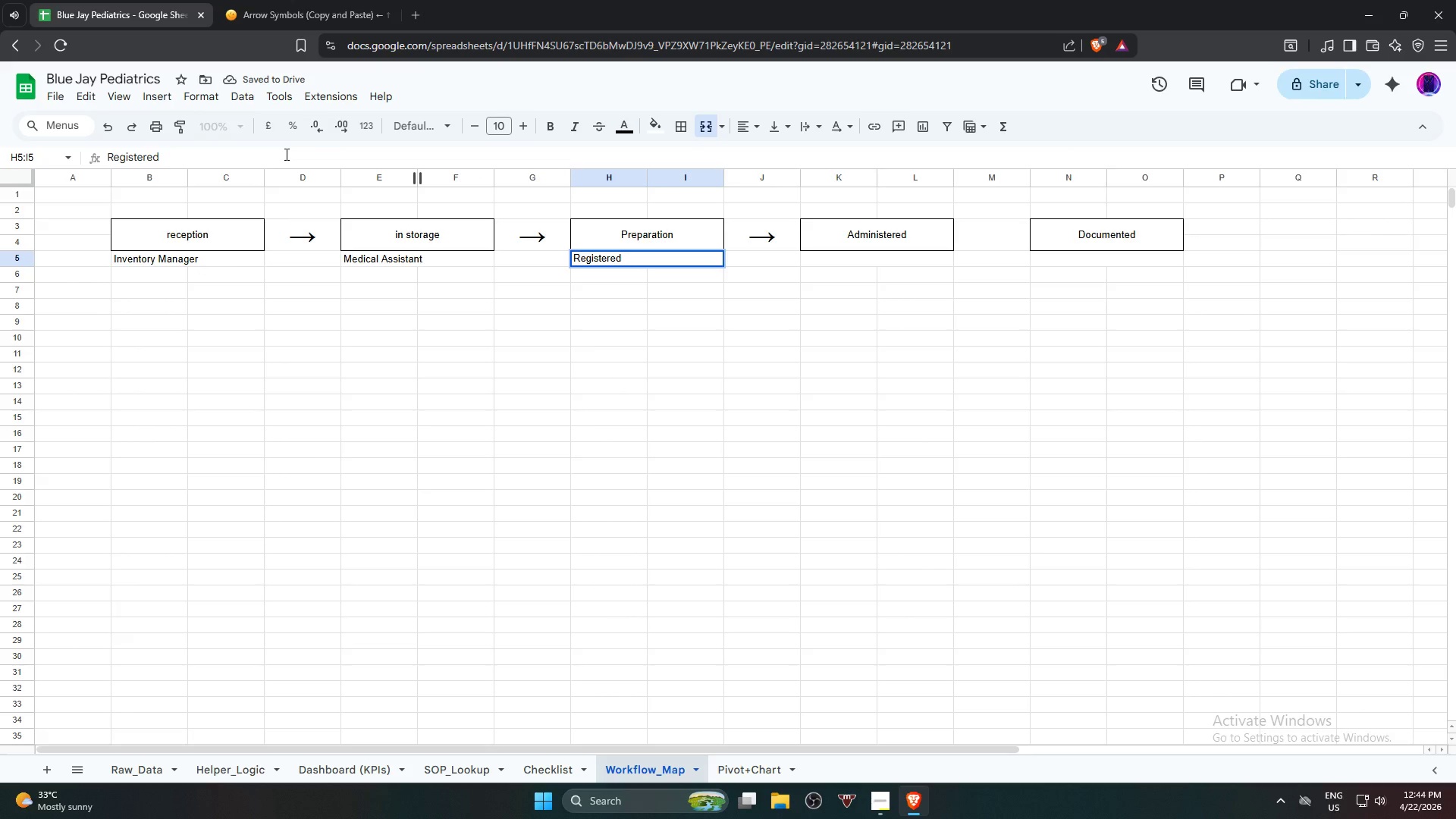 
type( Nurse)
 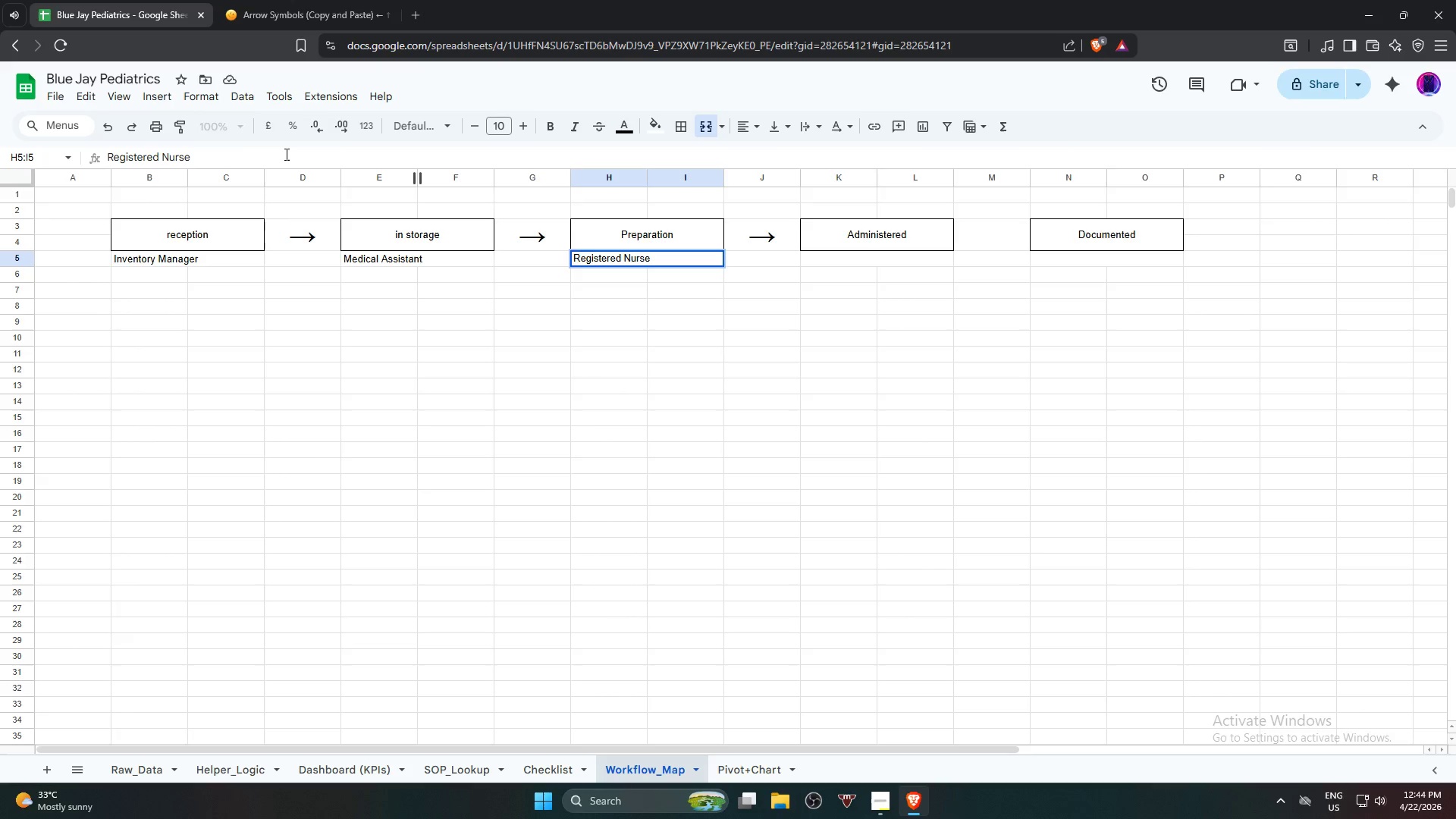 
key(ArrowRight)
 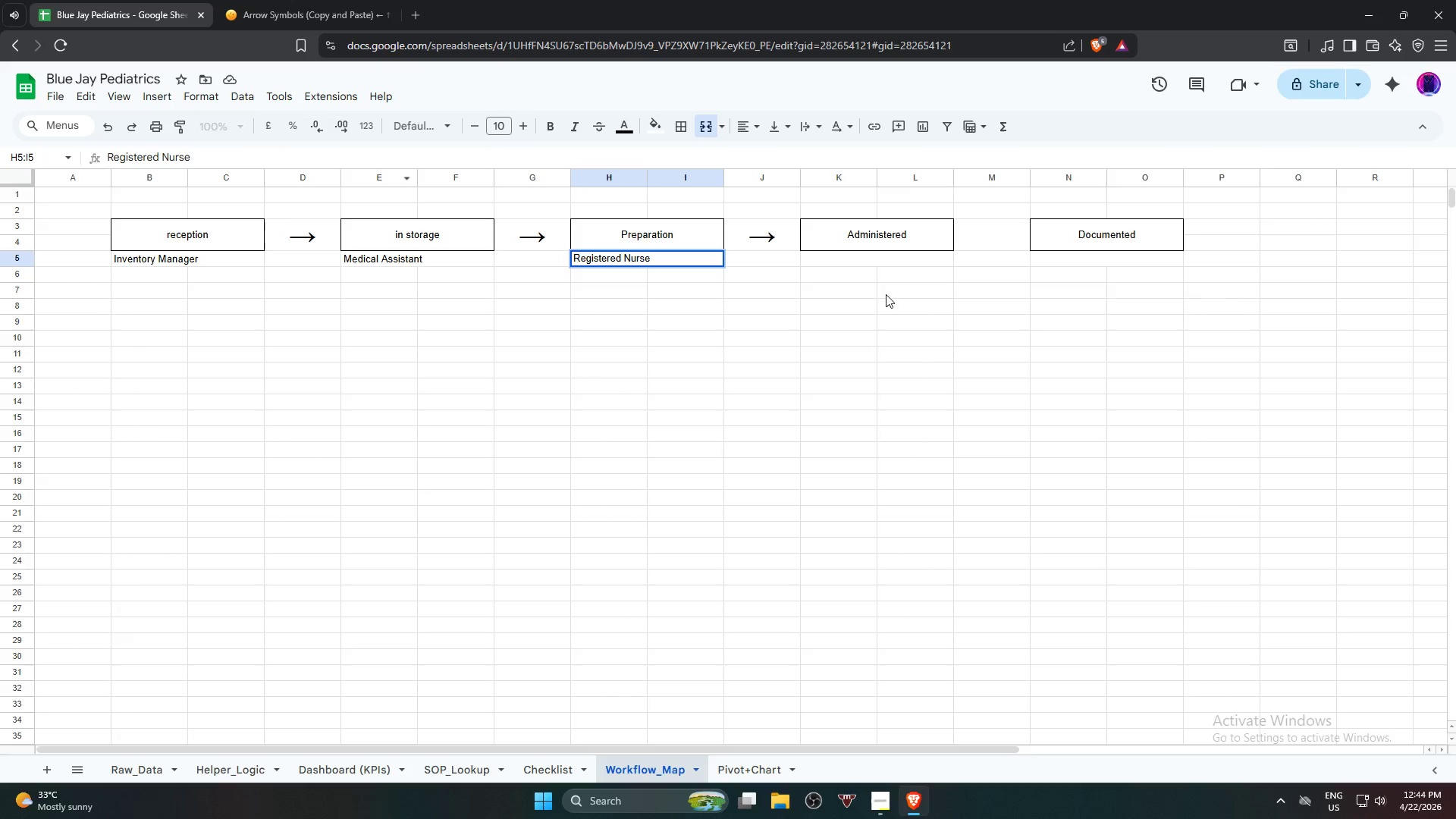 
left_click([861, 261])
 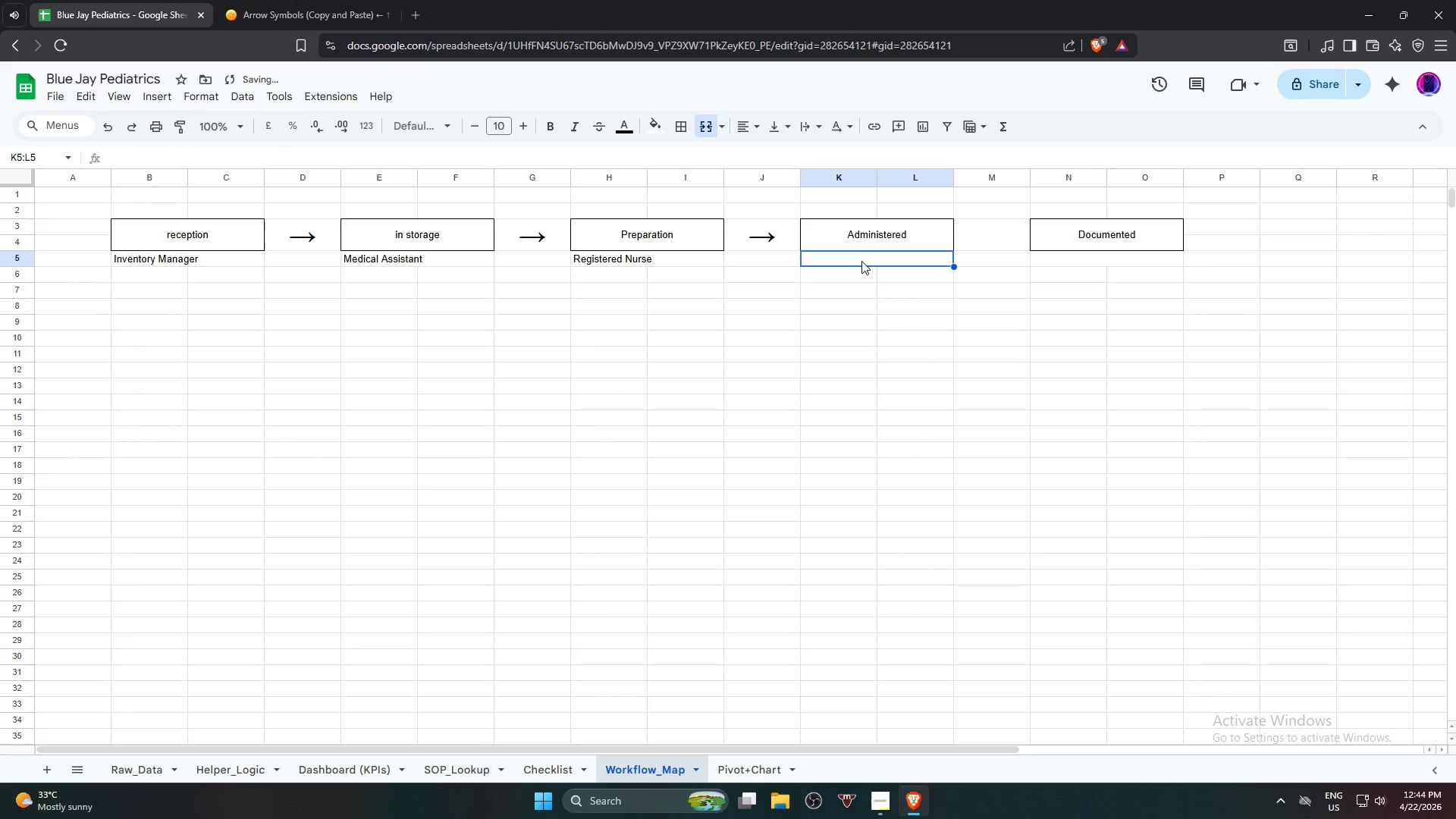 
type(Nur)
key(Backspace)
type(rse /)
 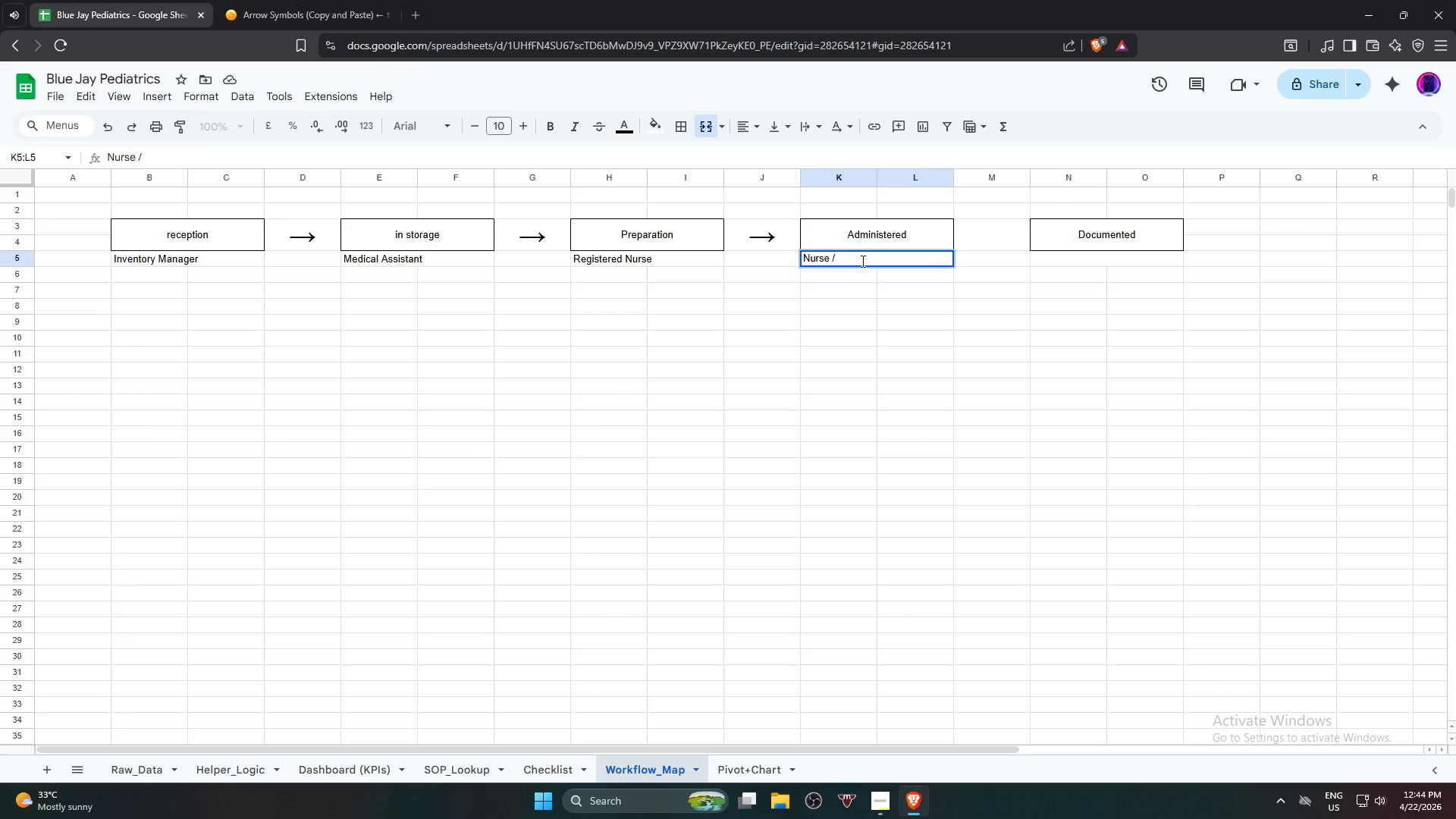 
key(Space)
 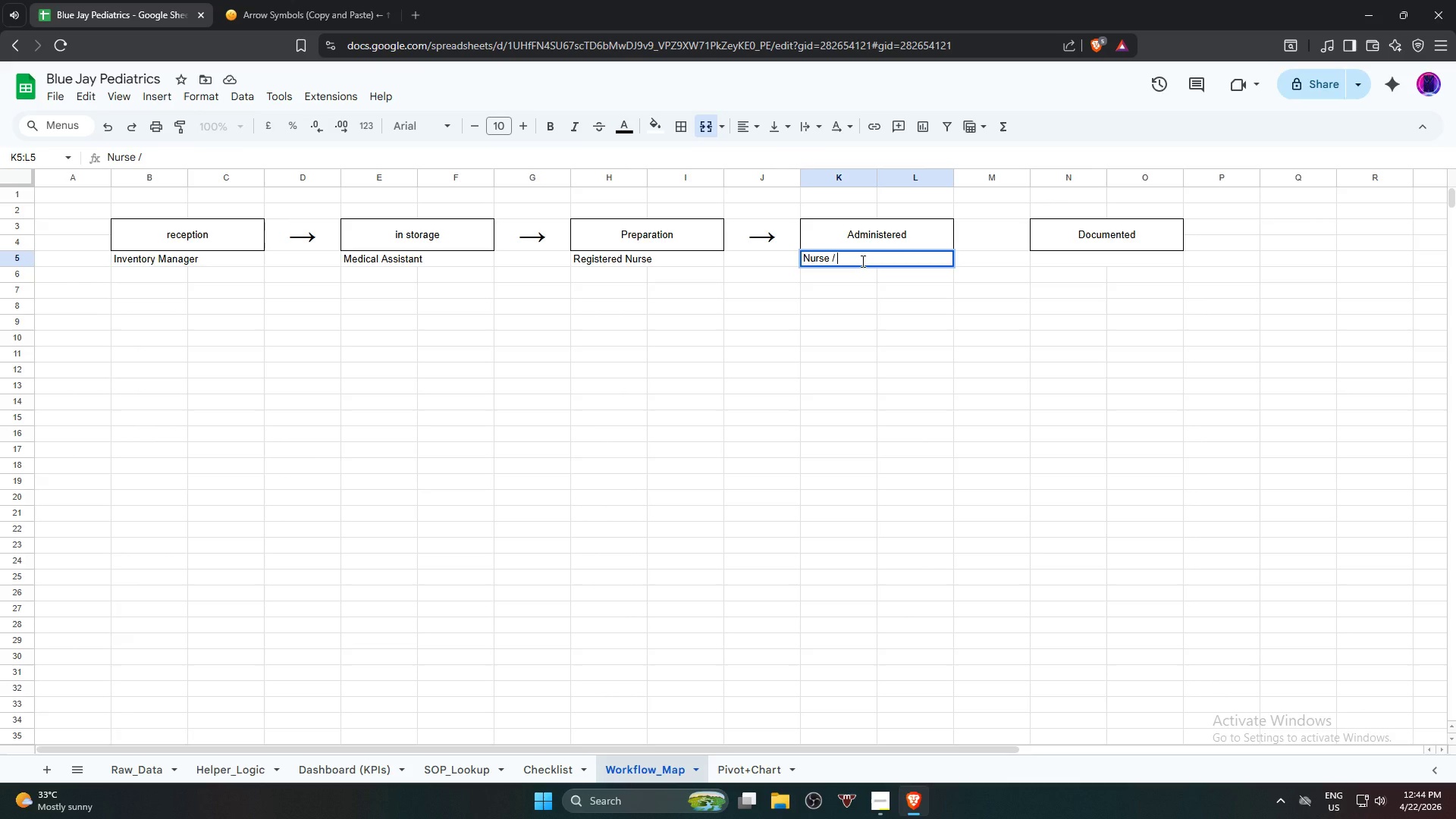 
key(Shift+P)
 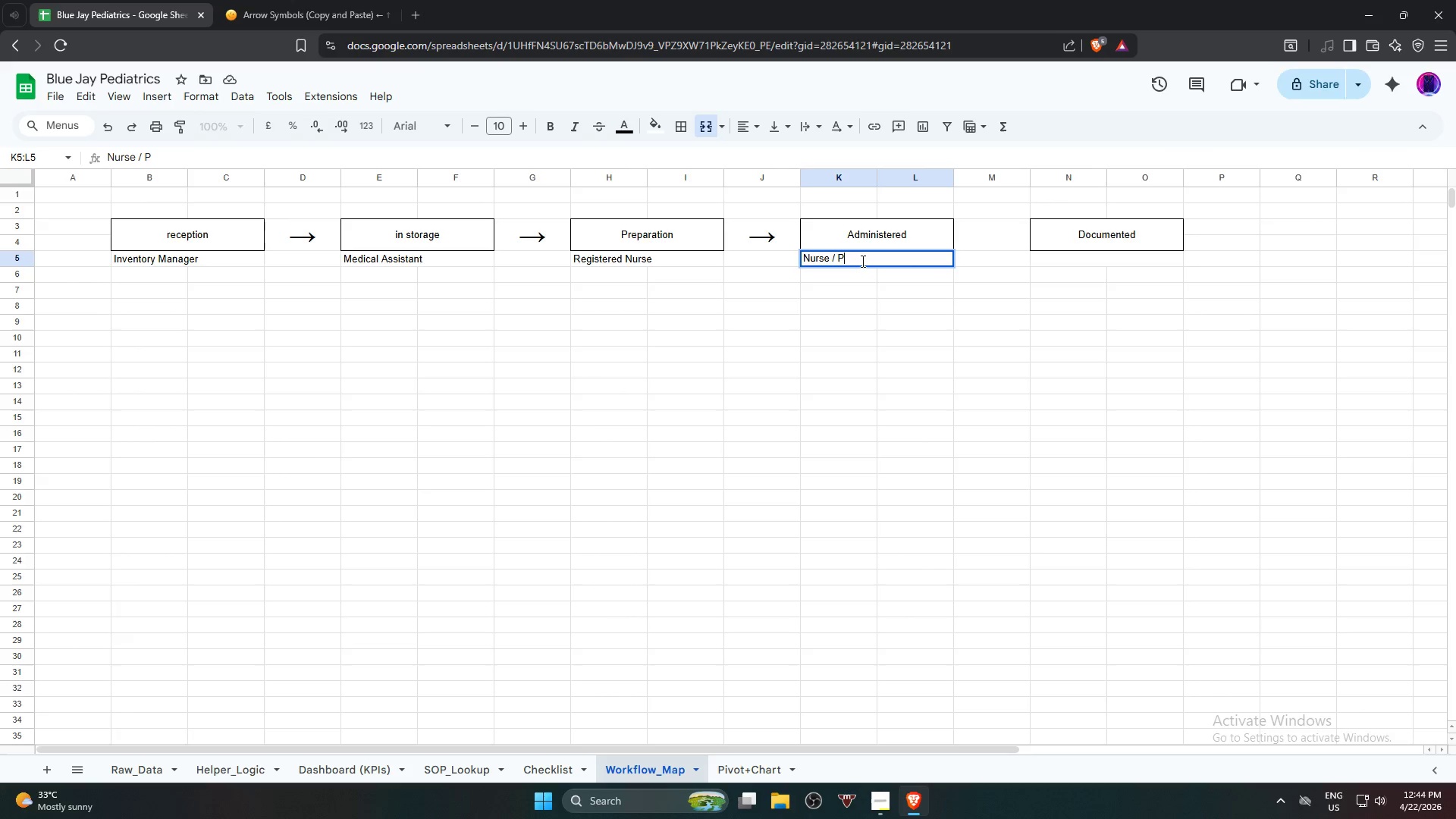 
type(hysuc)
key(Backspace)
key(Backspace)
type(ician)
 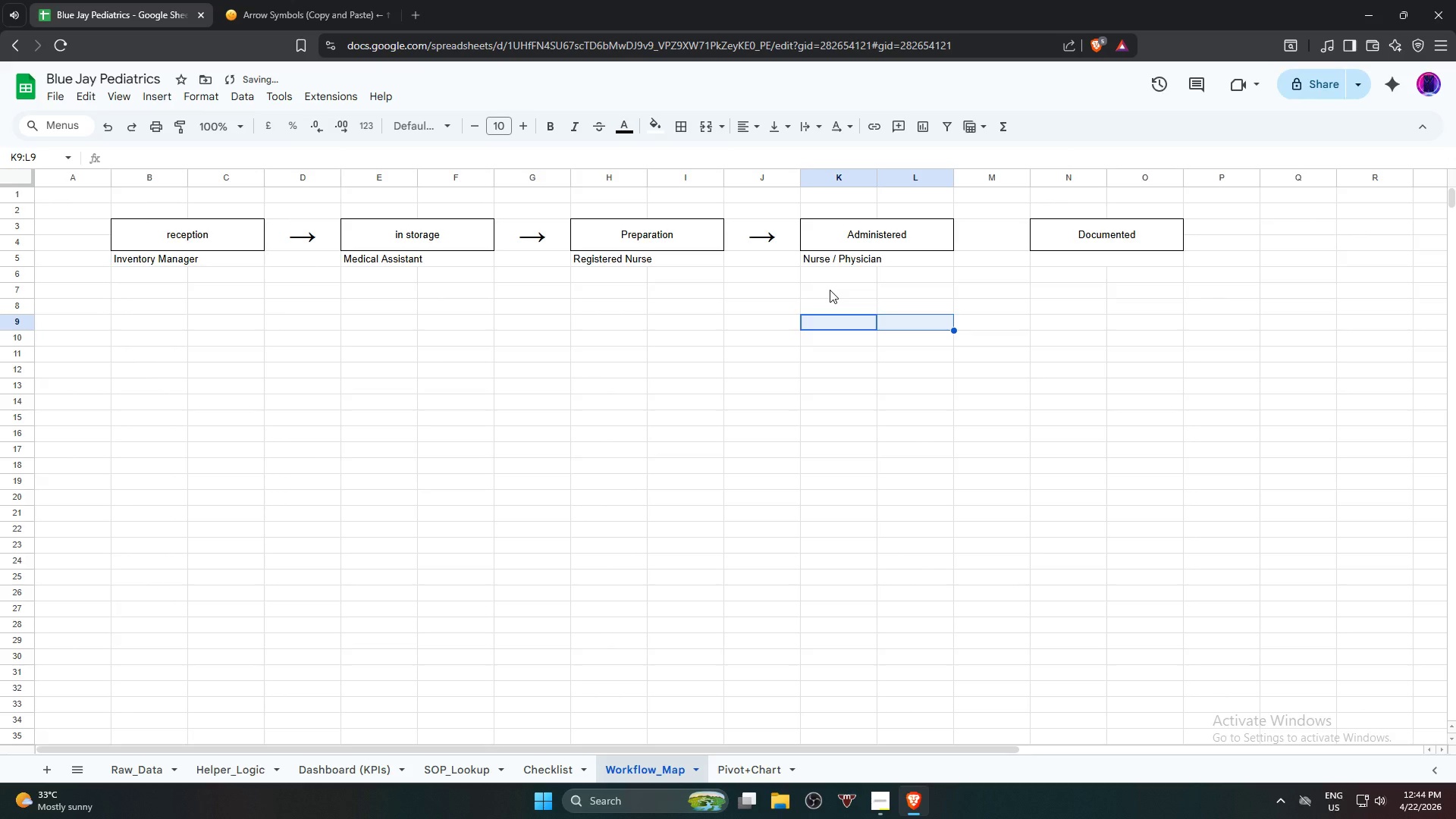 
left_click([1098, 259])
 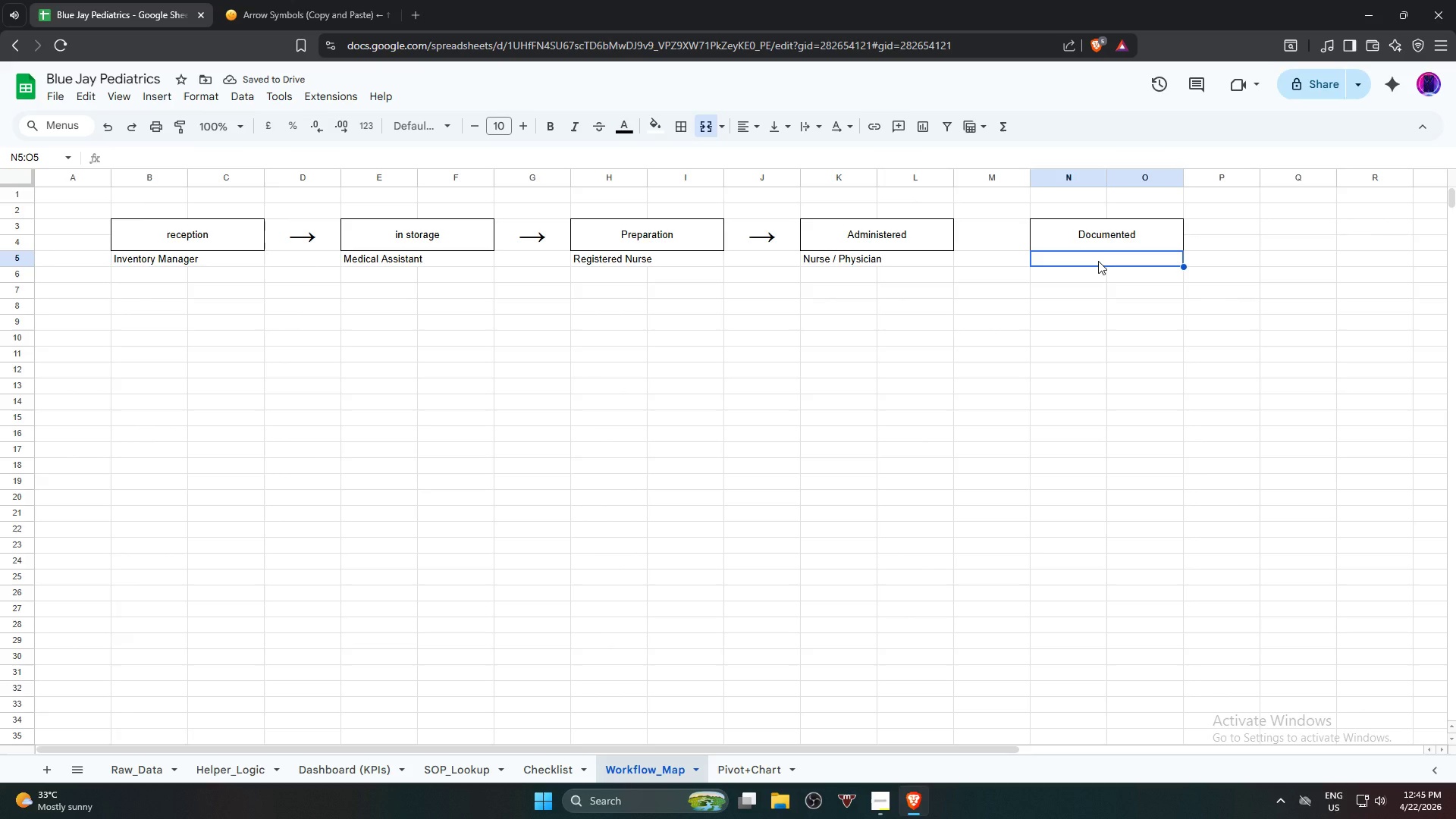 
hold_key(key=ShiftRight, duration=0.36)
 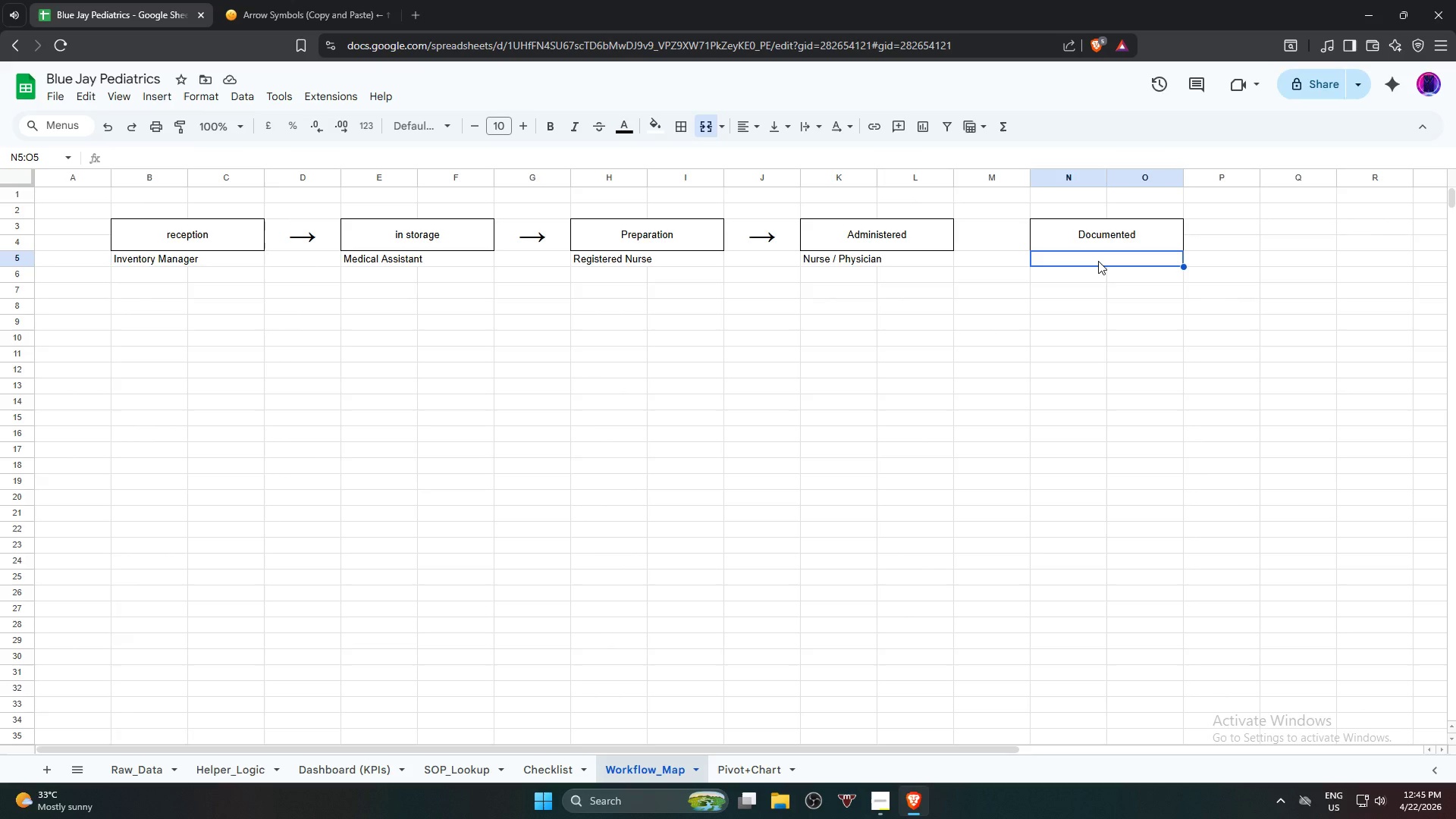 
left_click([1098, 261])
 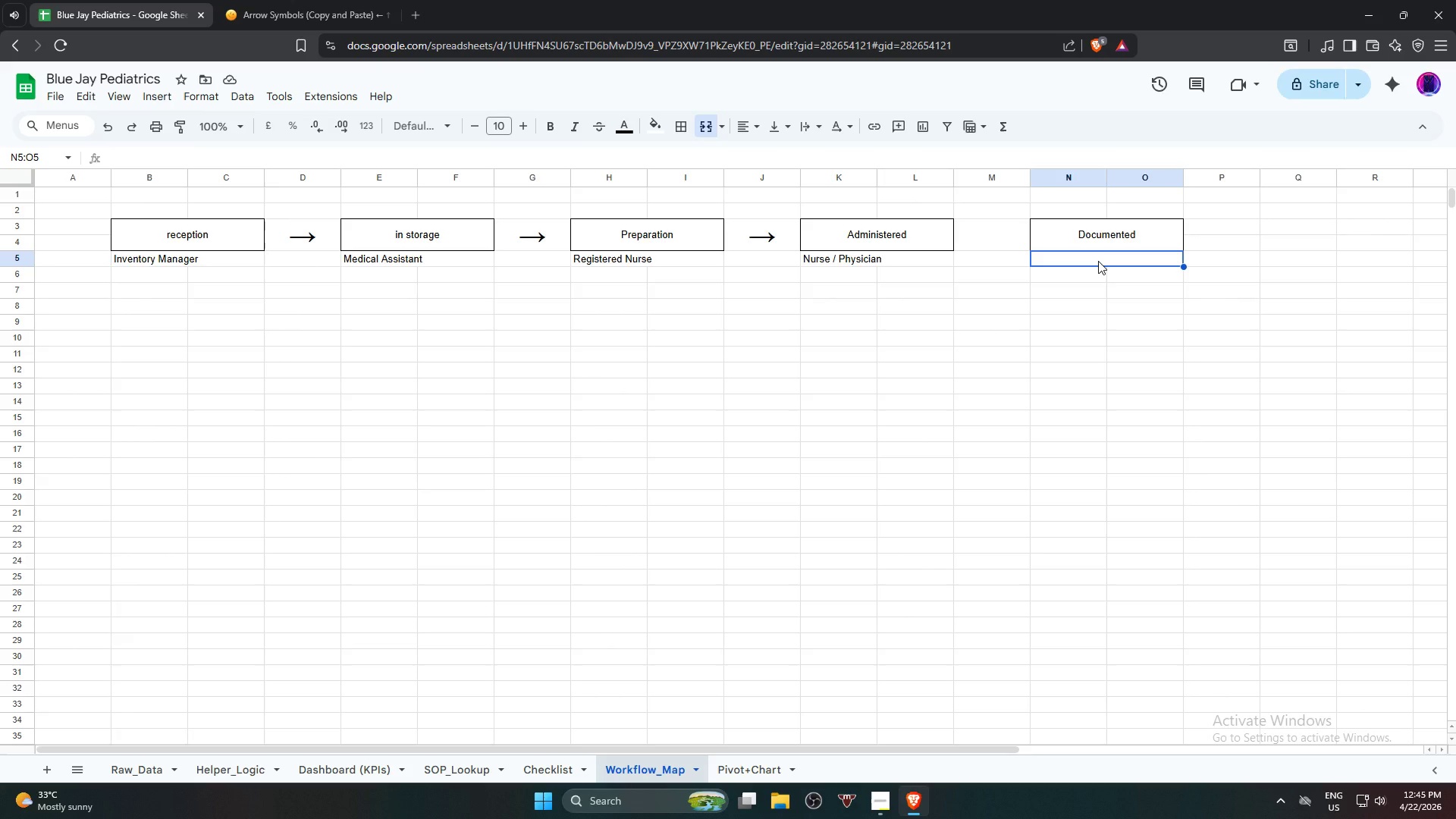 
type(Medical Ass)
 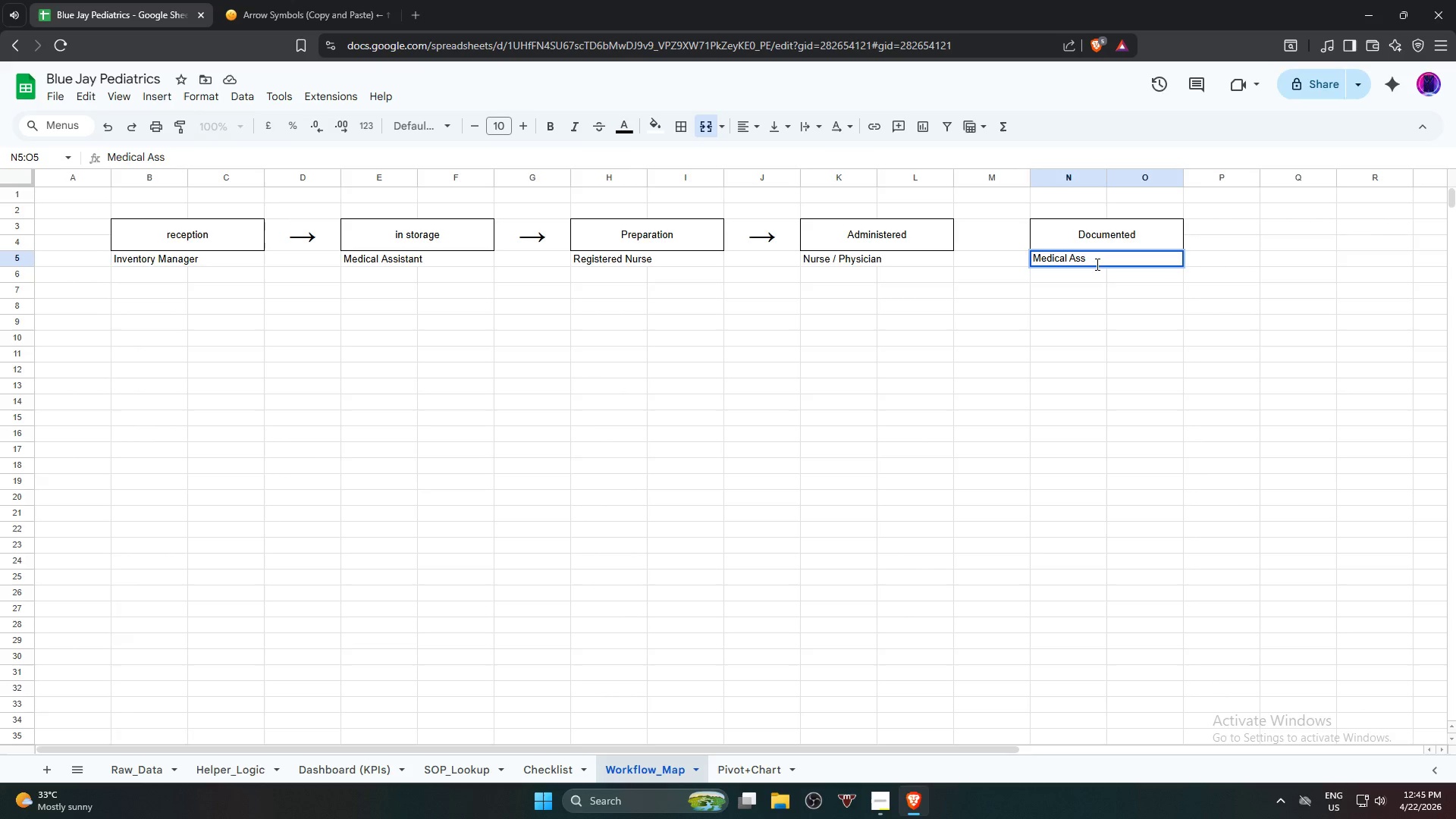 
type(istant)
 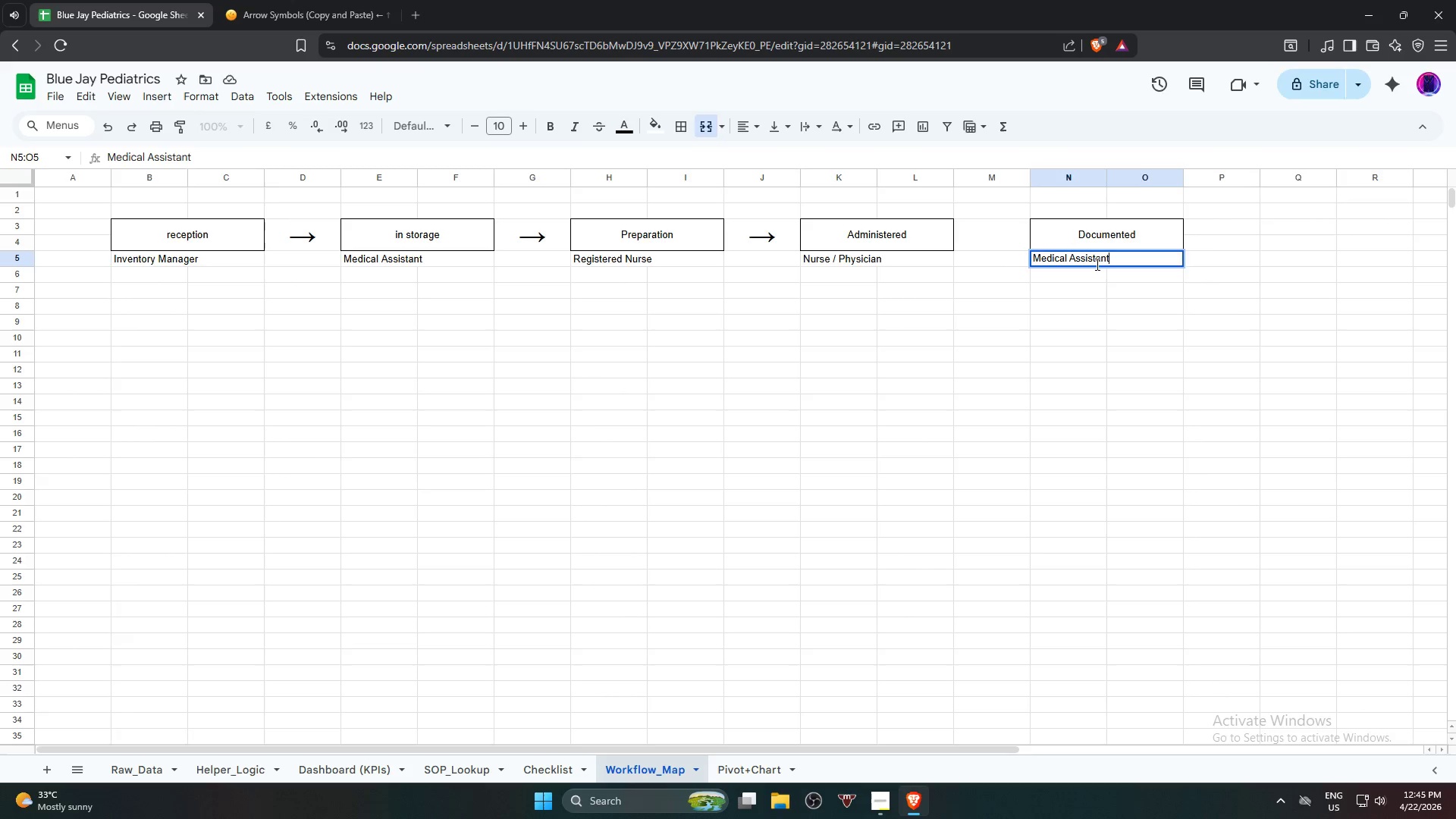 
key(Enter)
 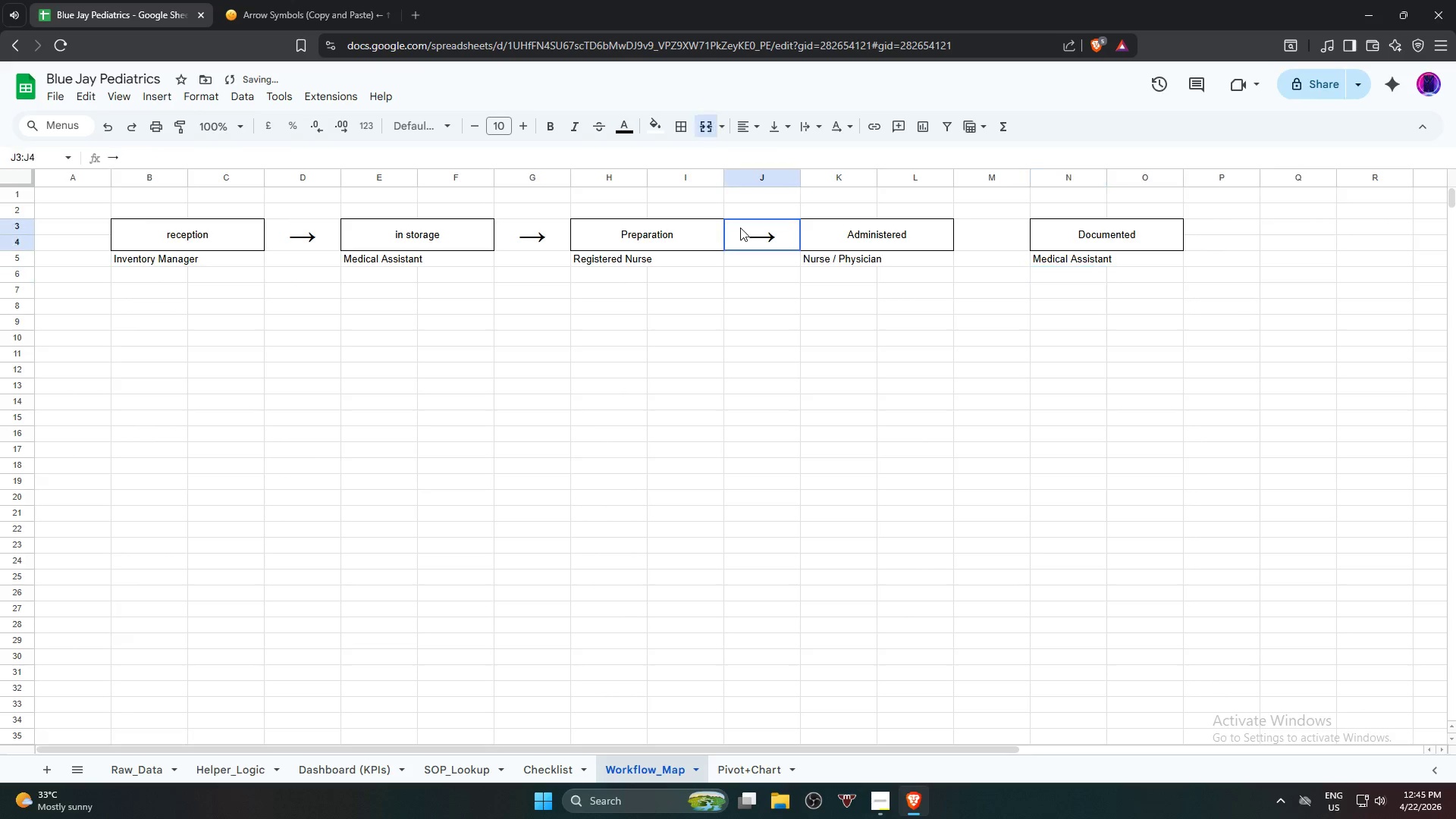 
key(Control+C)
 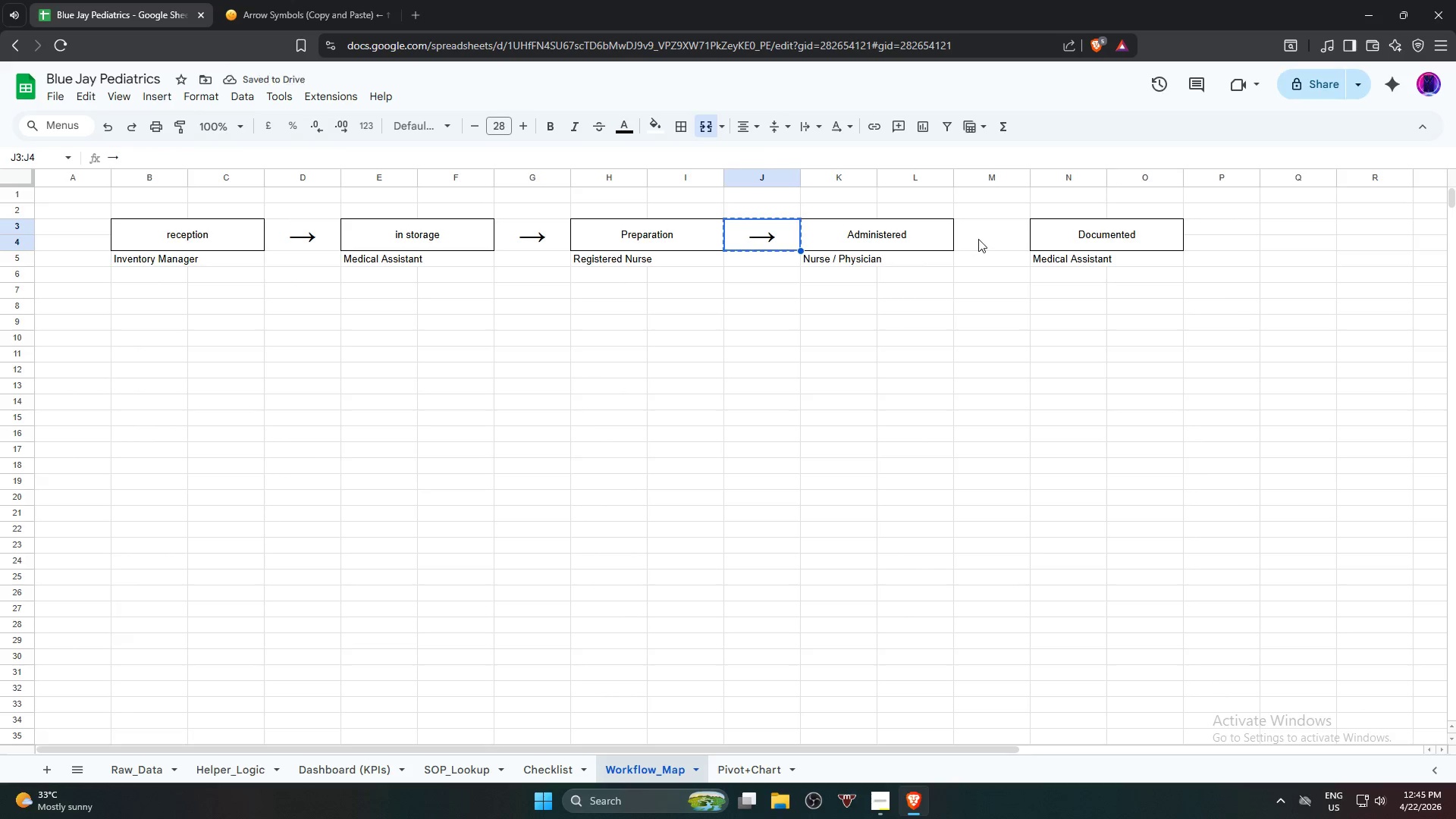 
left_click([978, 238])
 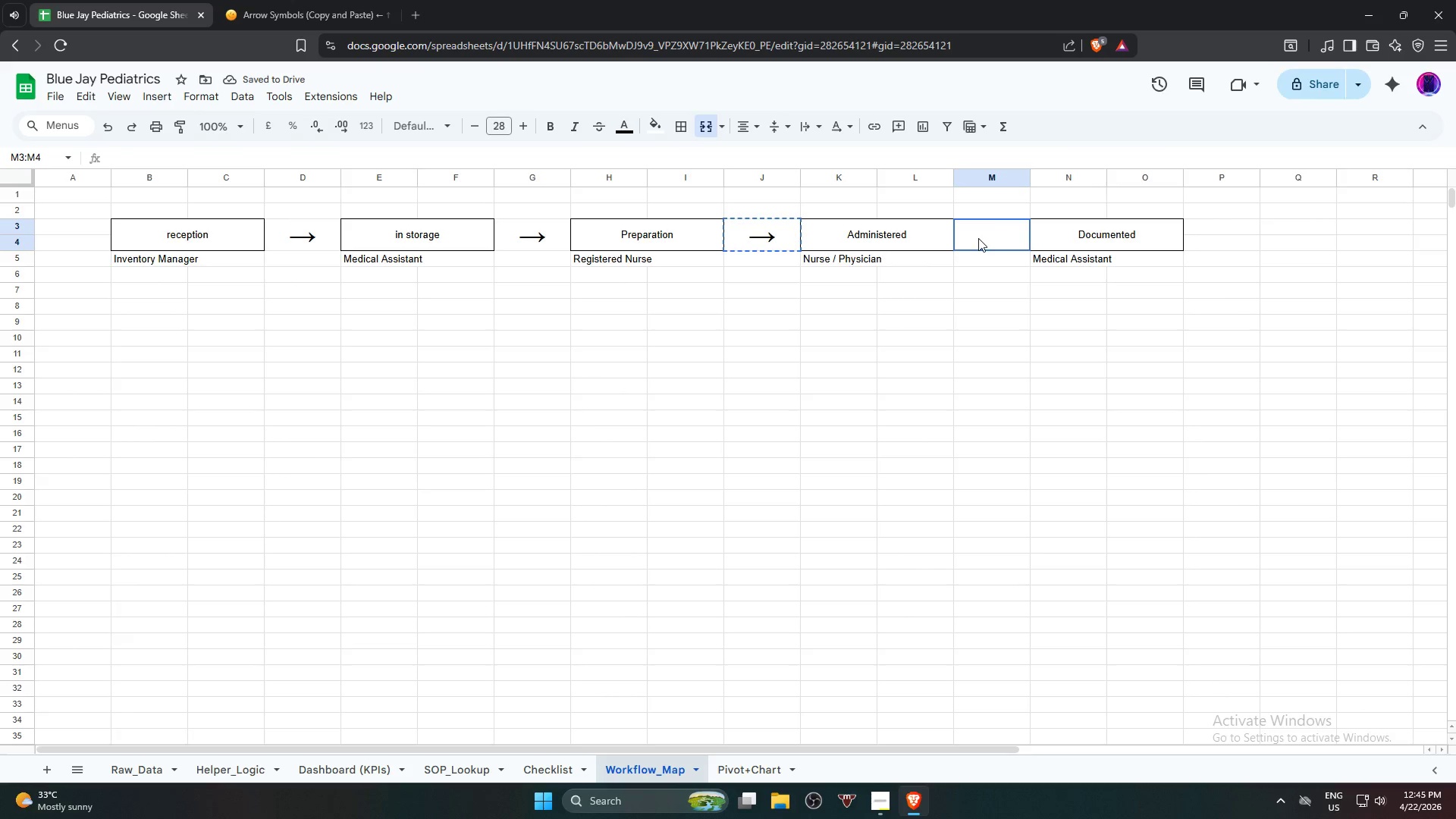 
key(Control+V)
 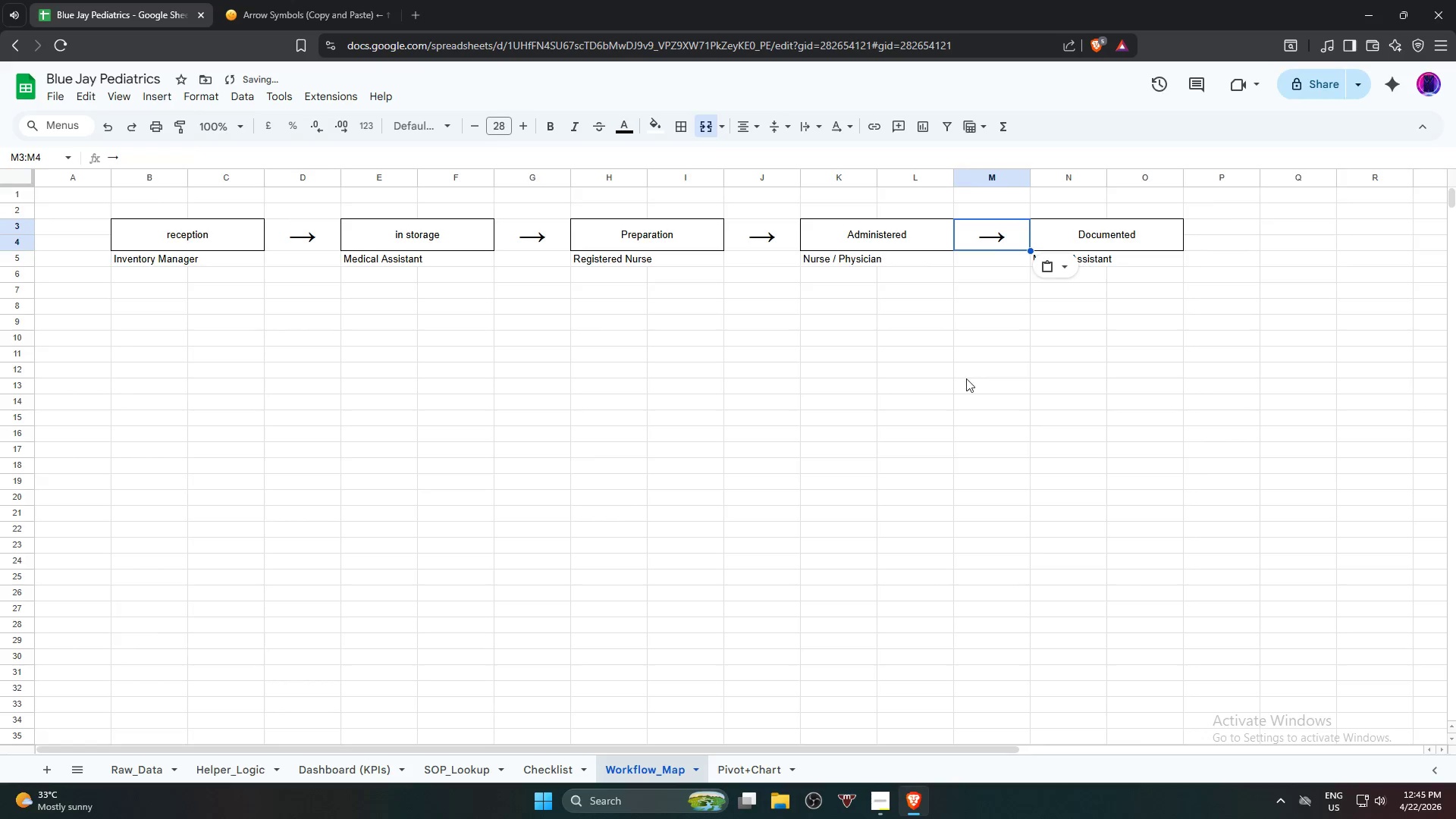 
left_click([965, 380])
 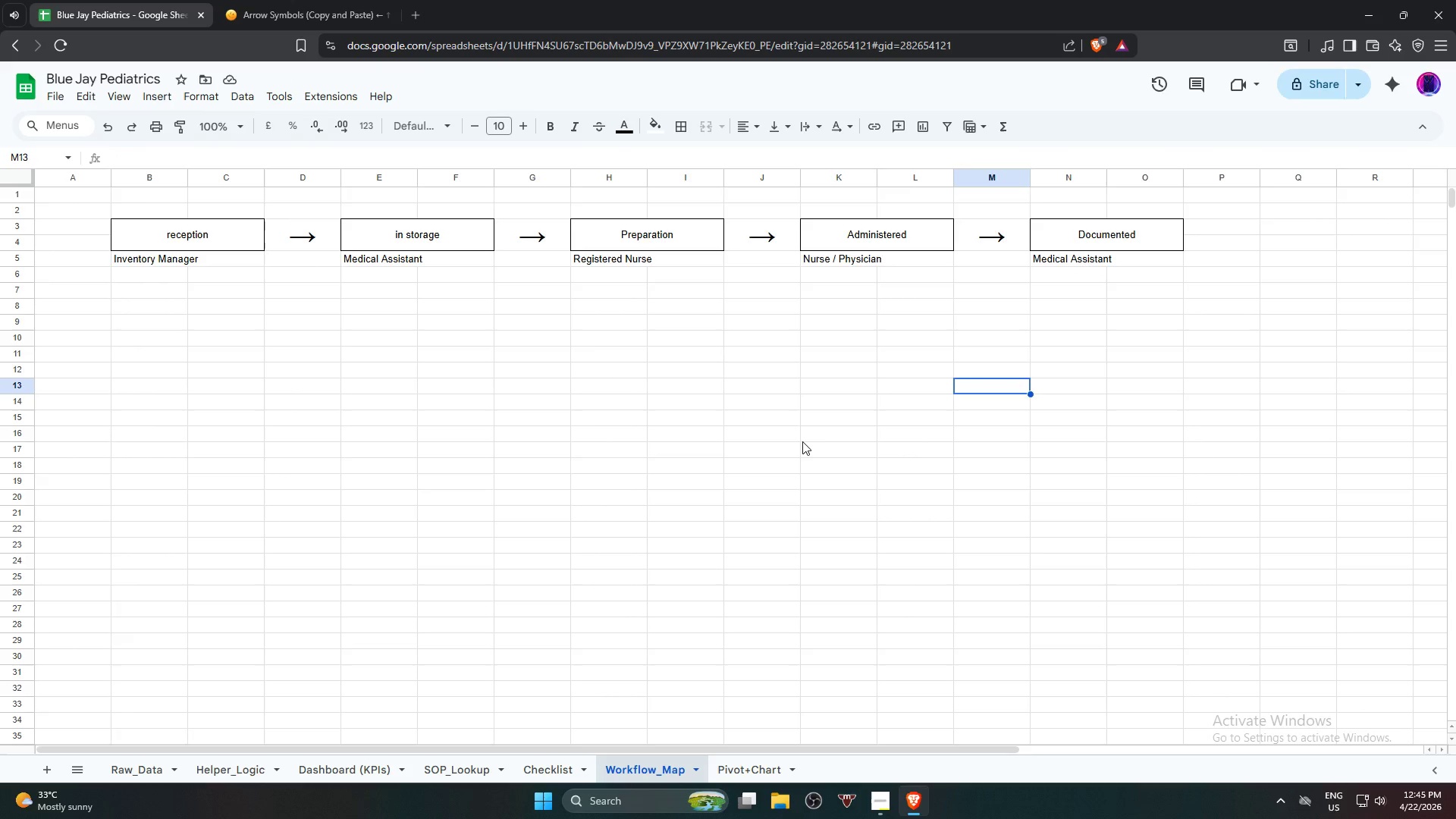 
wait(7.34)
 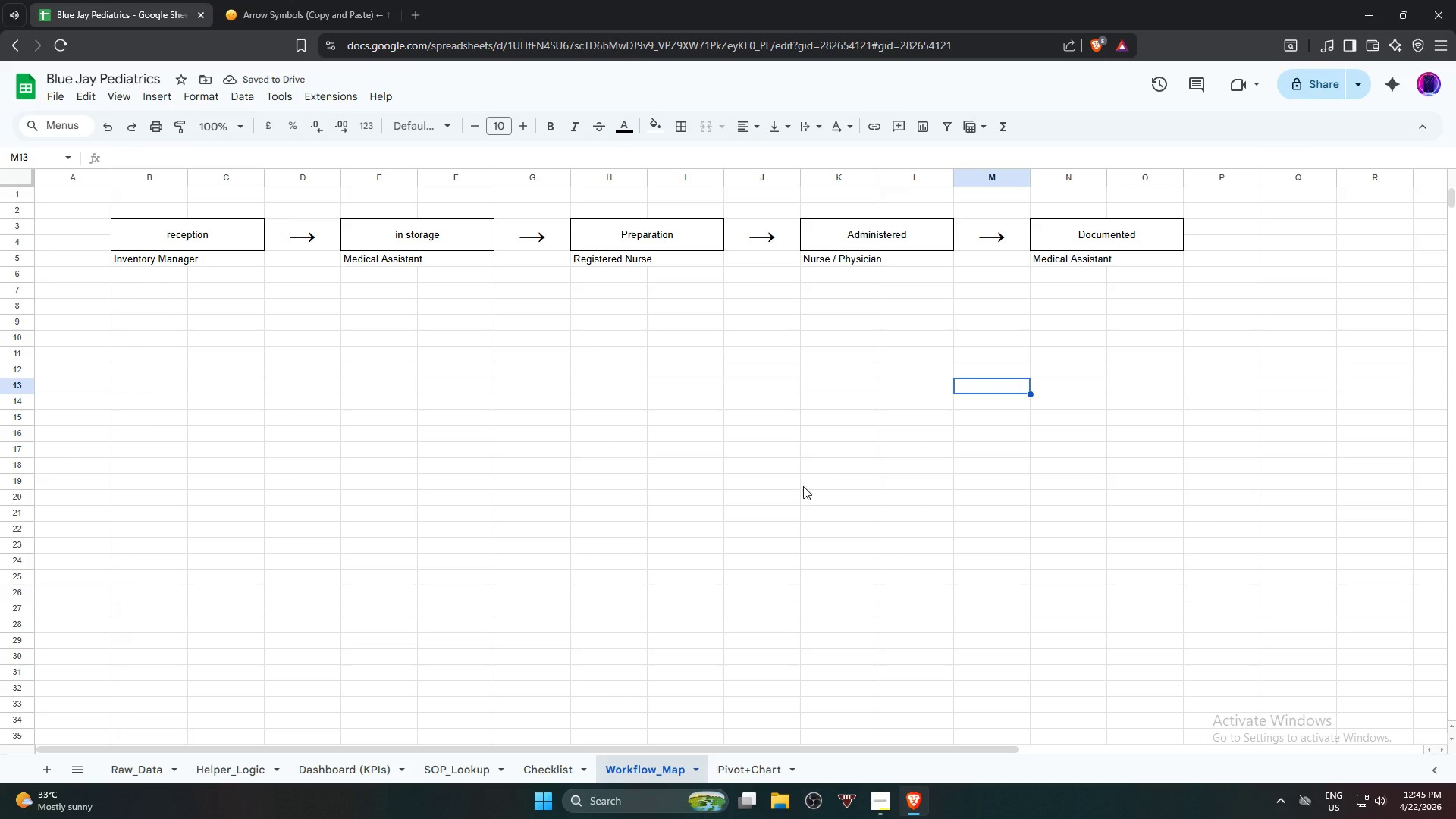 
hold_key(key=ShiftLeft, duration=1.08)
left_click([1065, 261])
 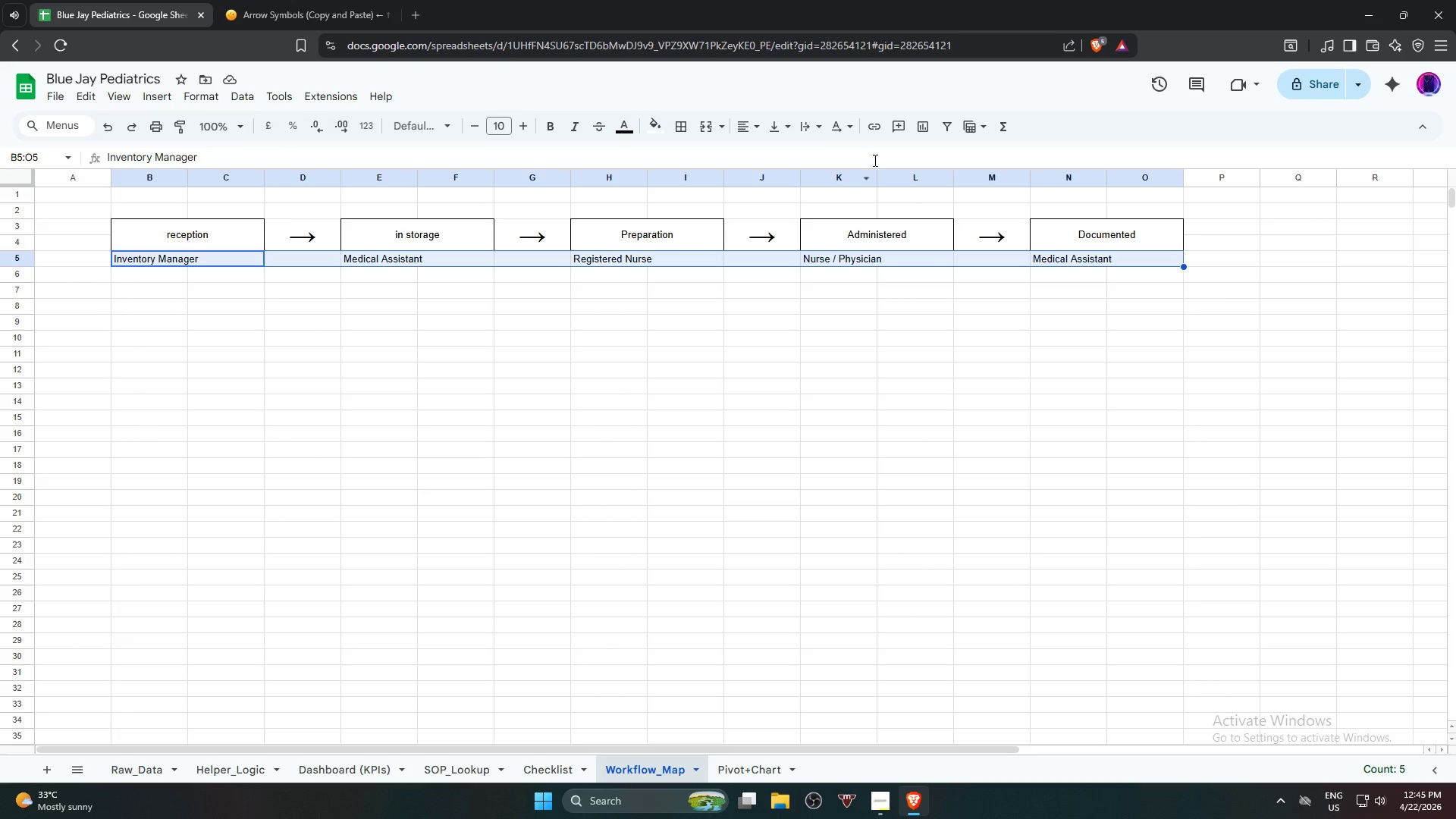 
left_click([750, 135])
 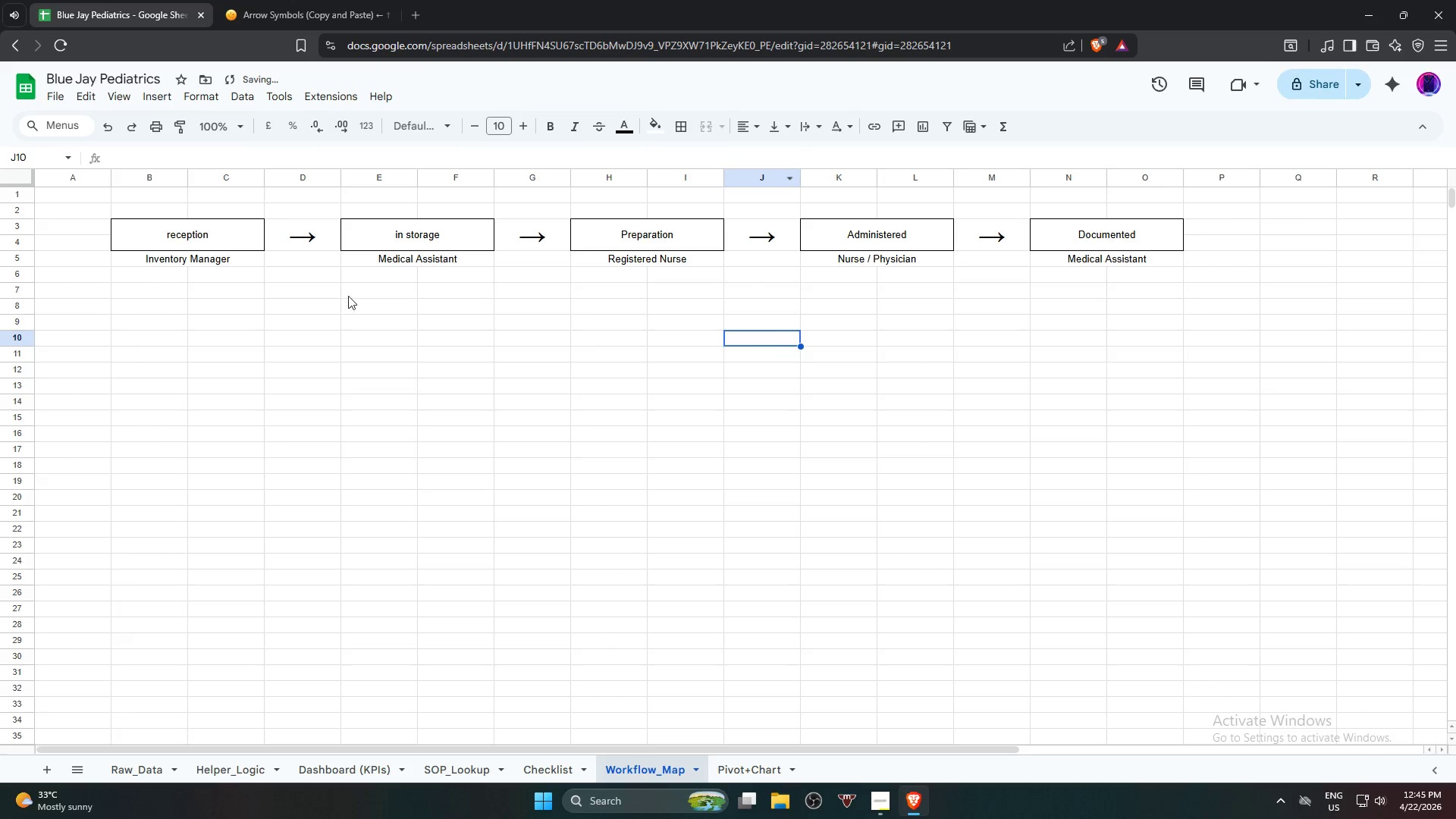 
left_click([202, 234])
 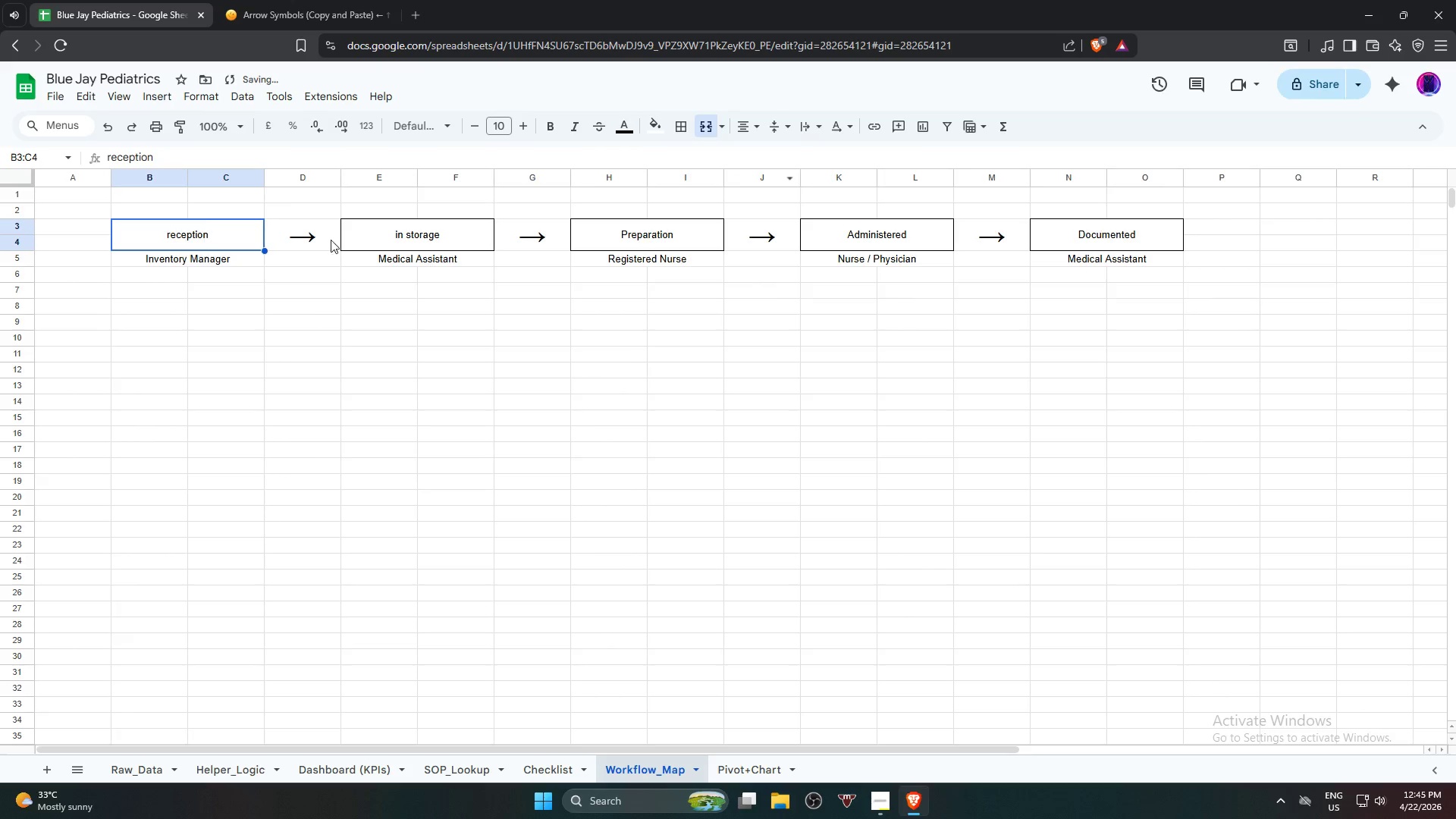 
hold_key(key=ShiftLeft, duration=0.94)
left_click([1118, 260])
 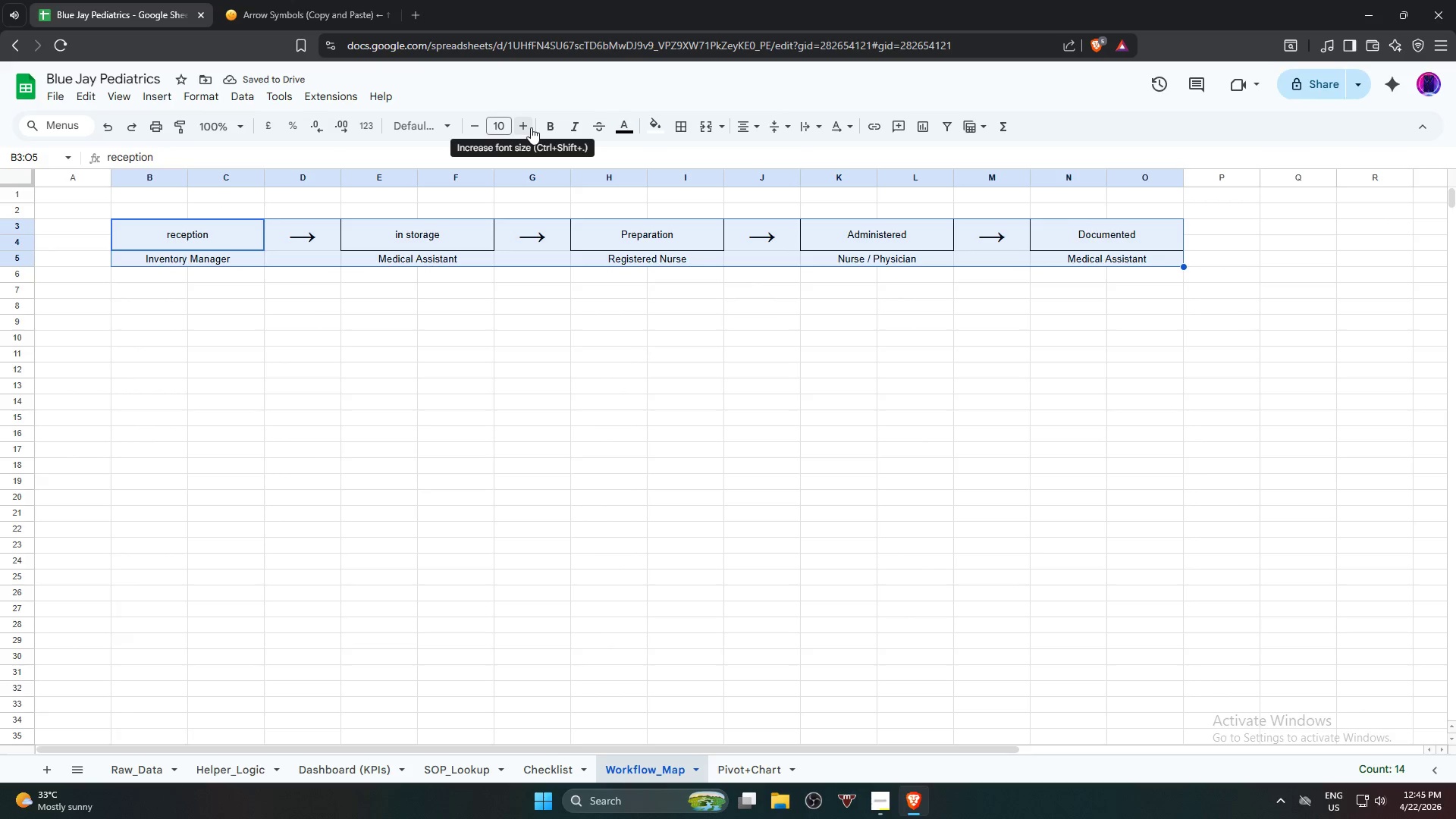 
left_click([427, 130])
 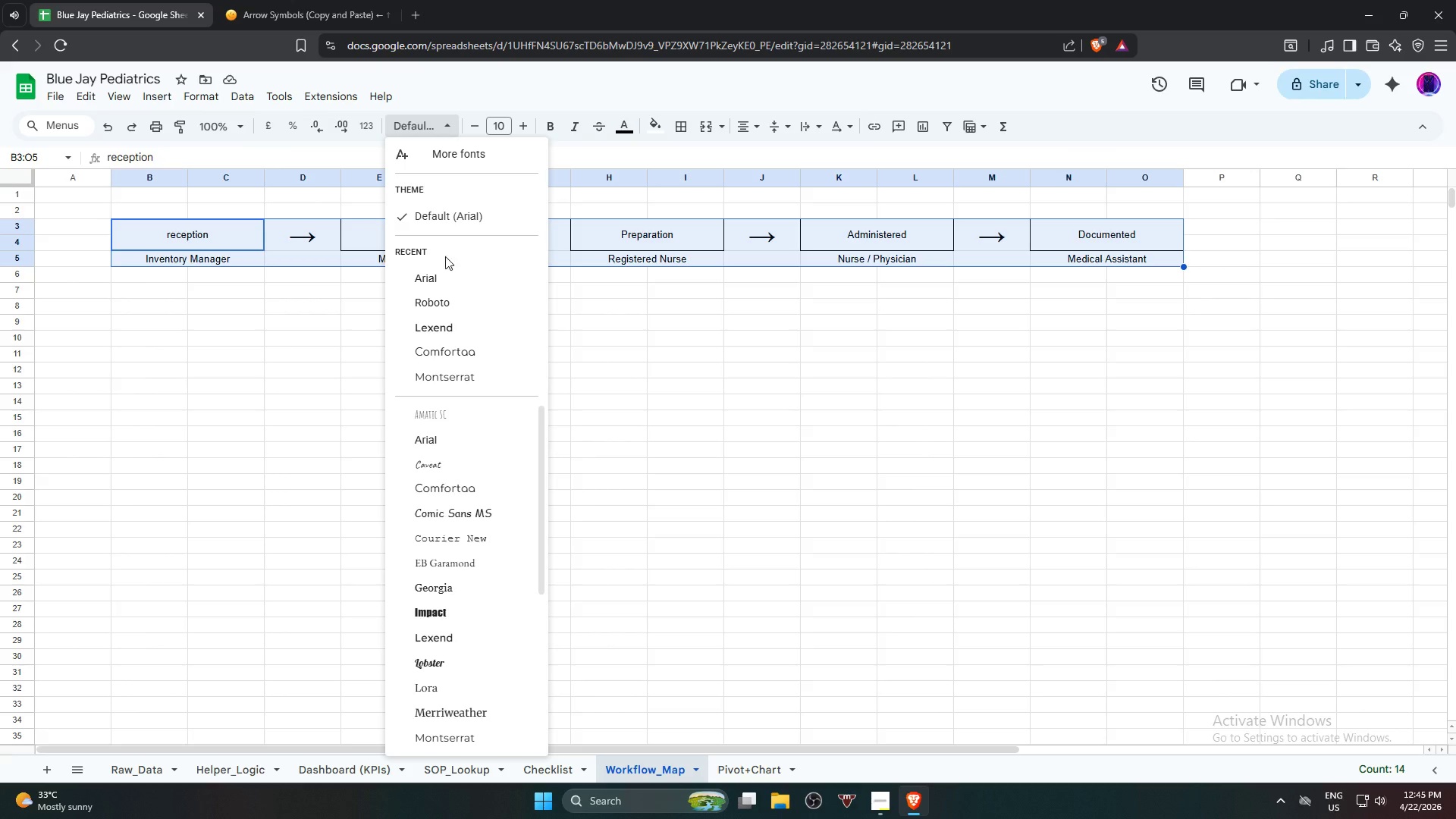 
left_click([449, 278])
 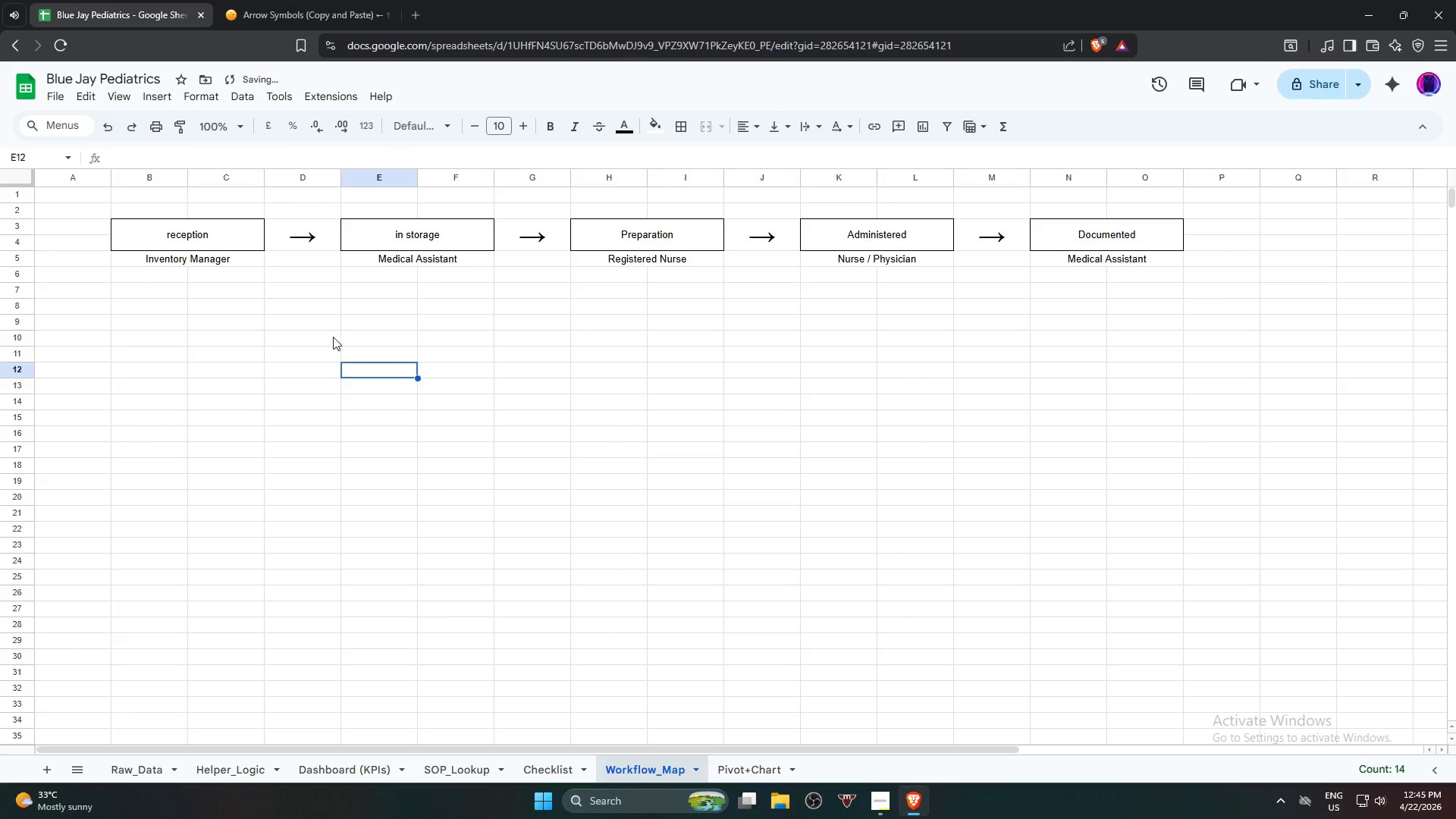 
left_click([203, 231])
 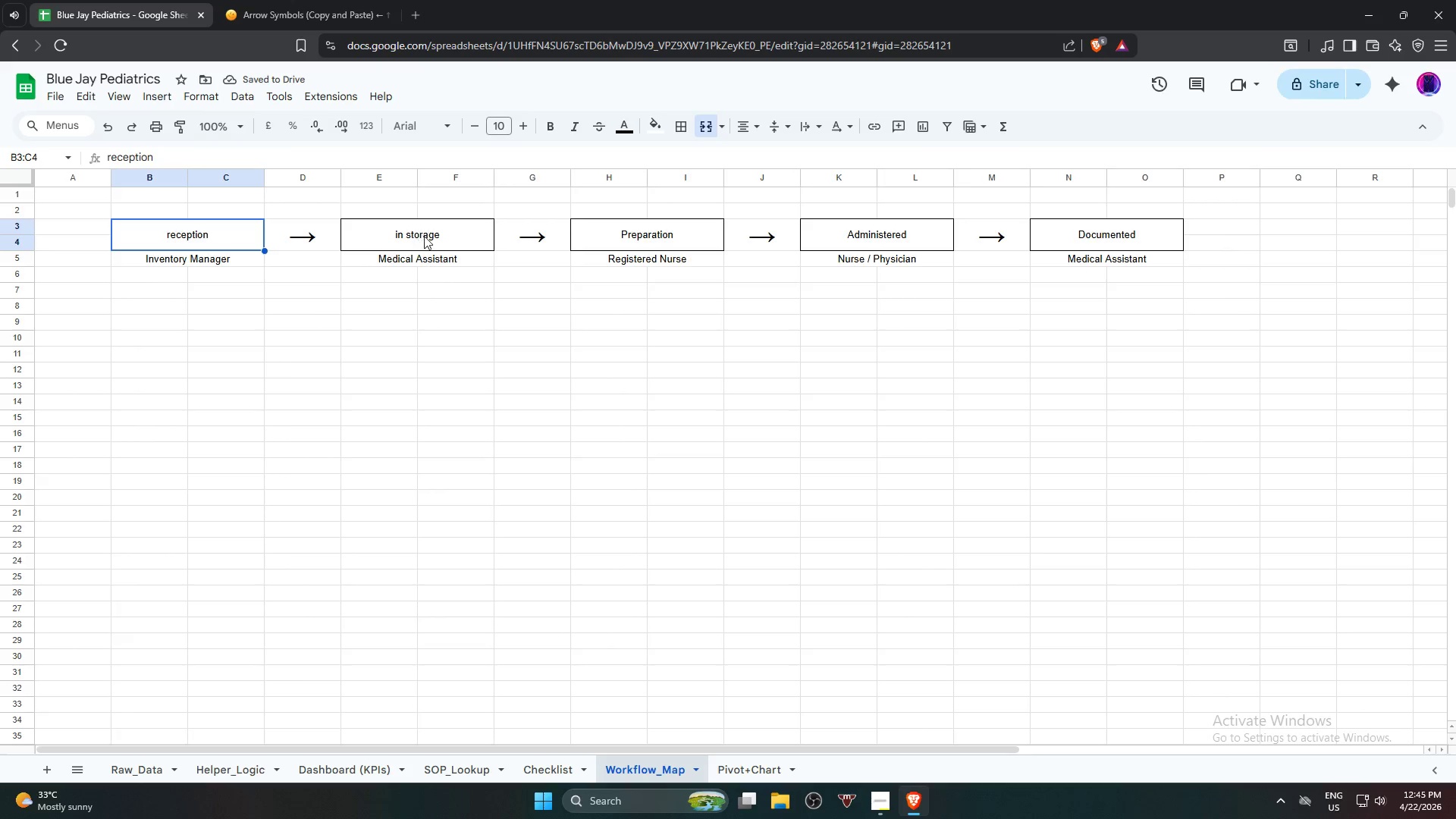 
hold_key(key=ControlLeft, duration=3.92)
left_click([426, 237])
 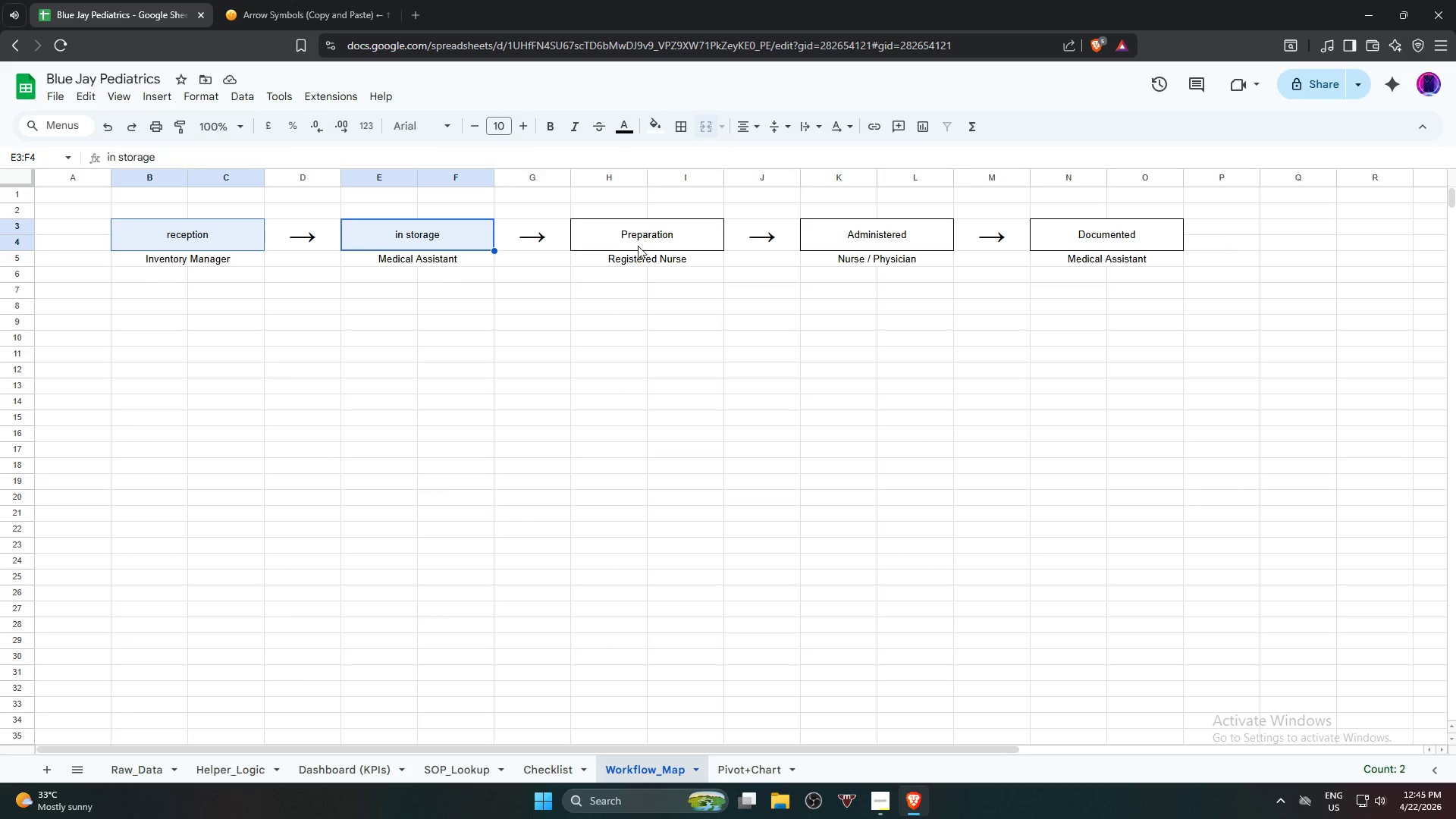 
left_click([646, 238])
 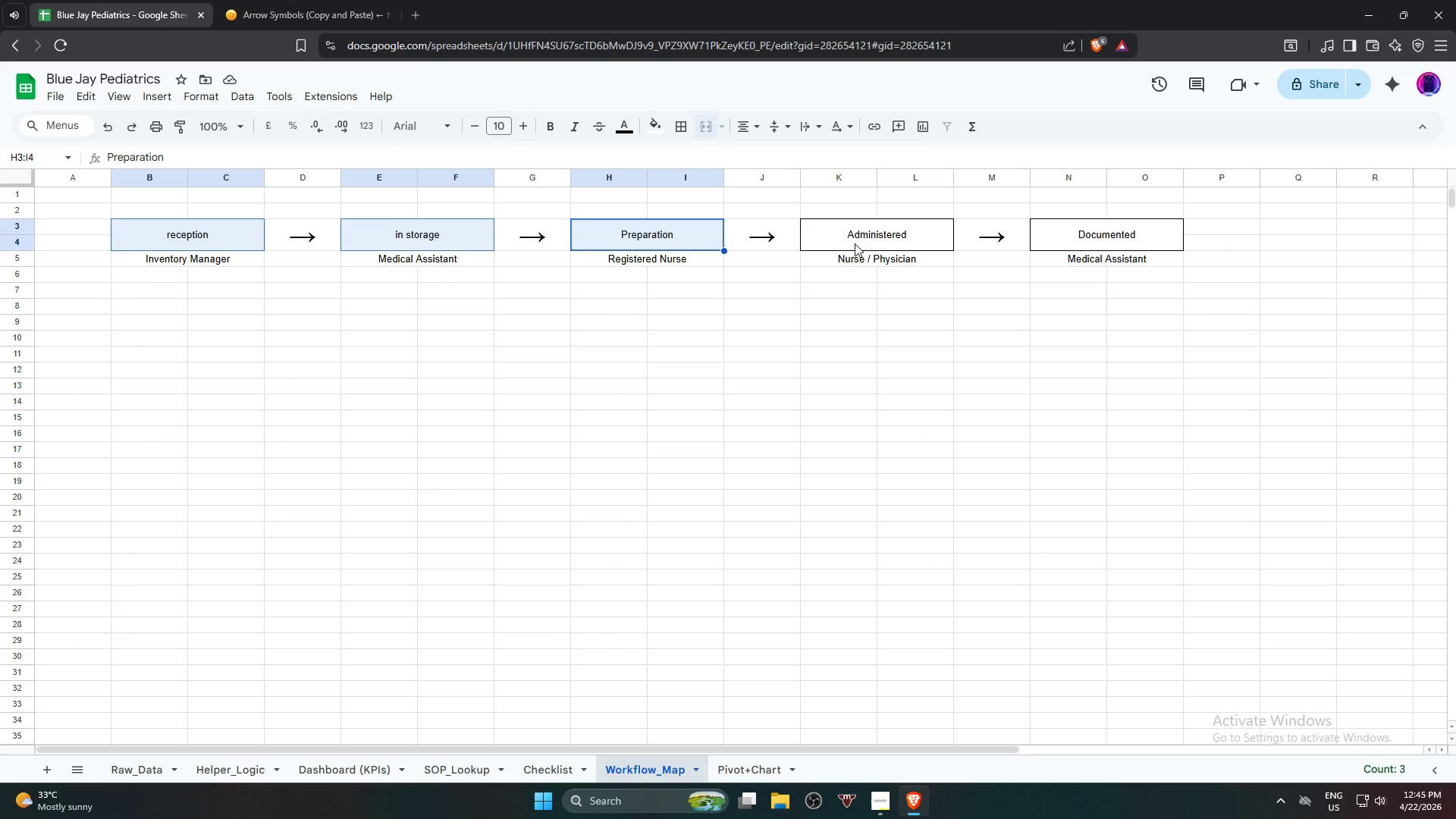 
left_click([872, 234])
 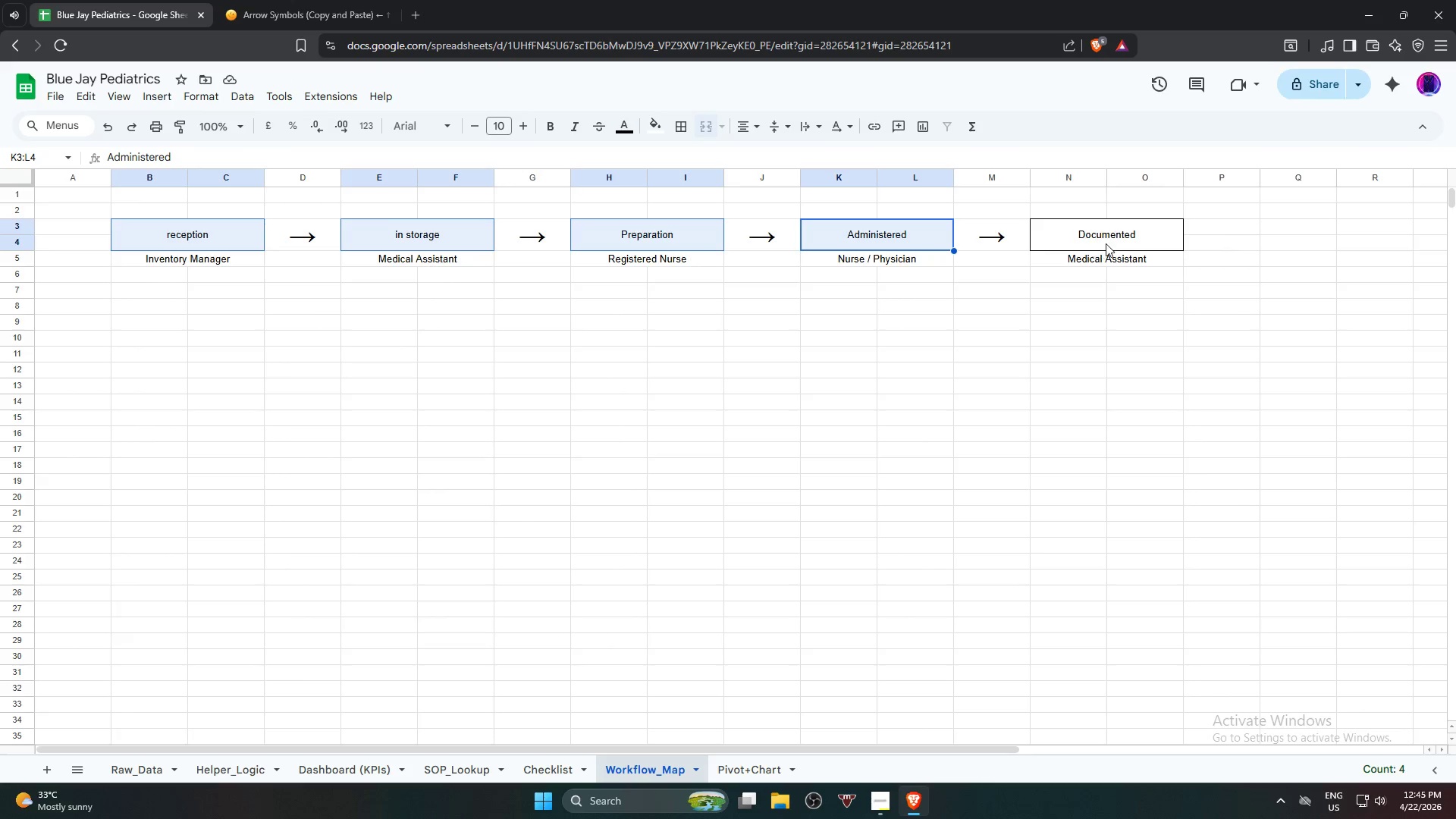 
left_click([1116, 235])
 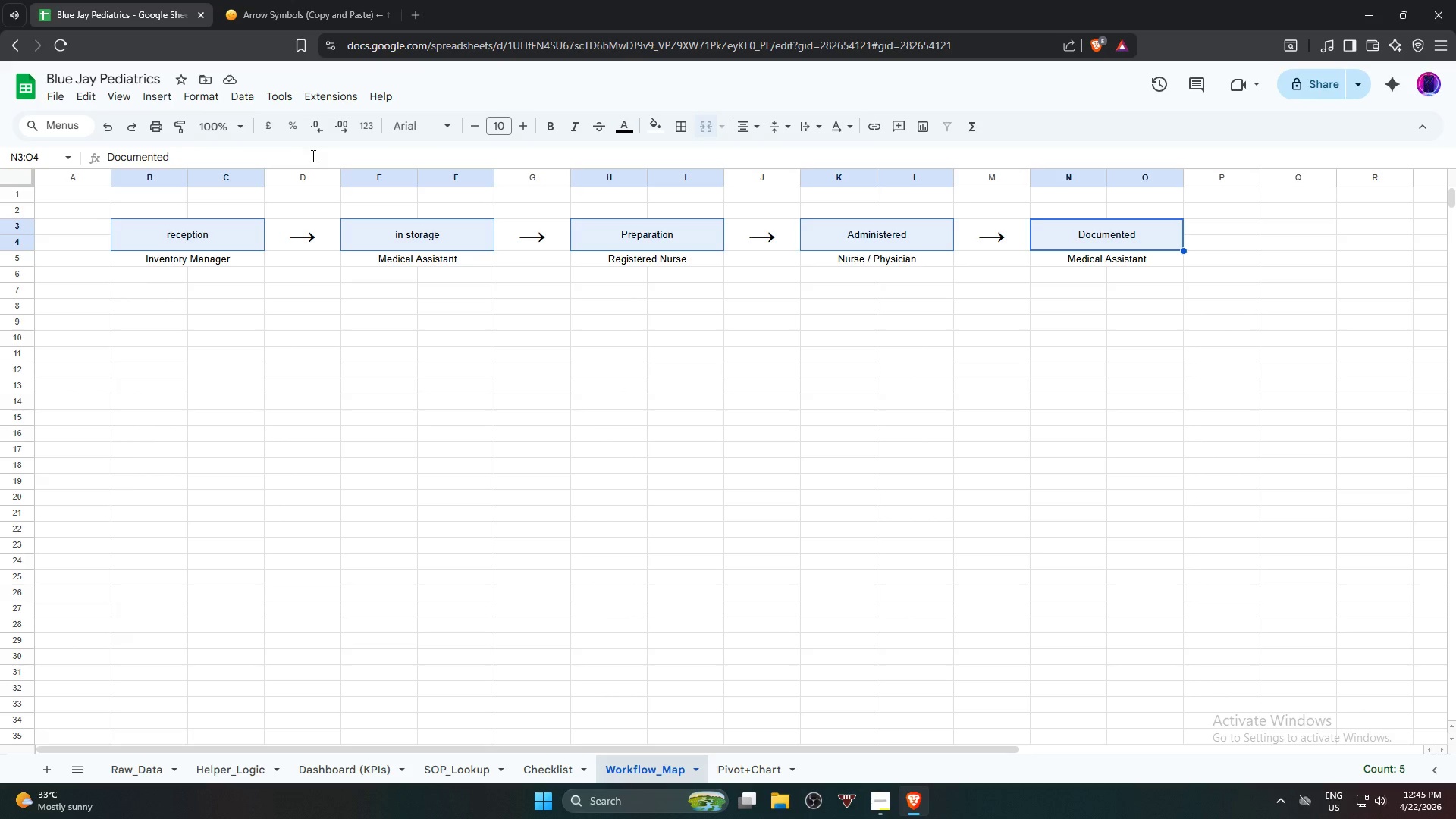 
hold_key(key=ControlLeft, duration=2.31)
 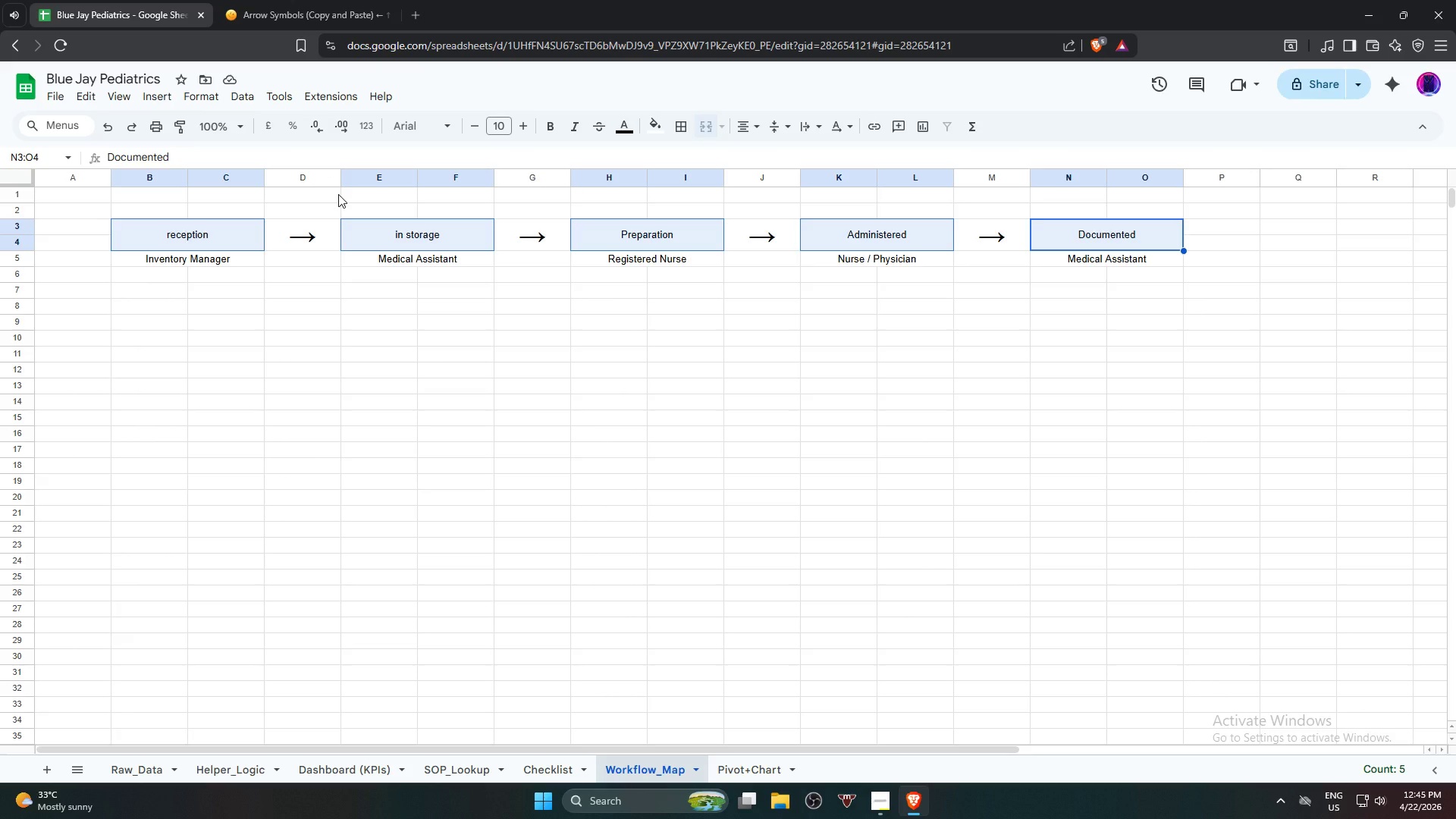 
key(Shift+A)
 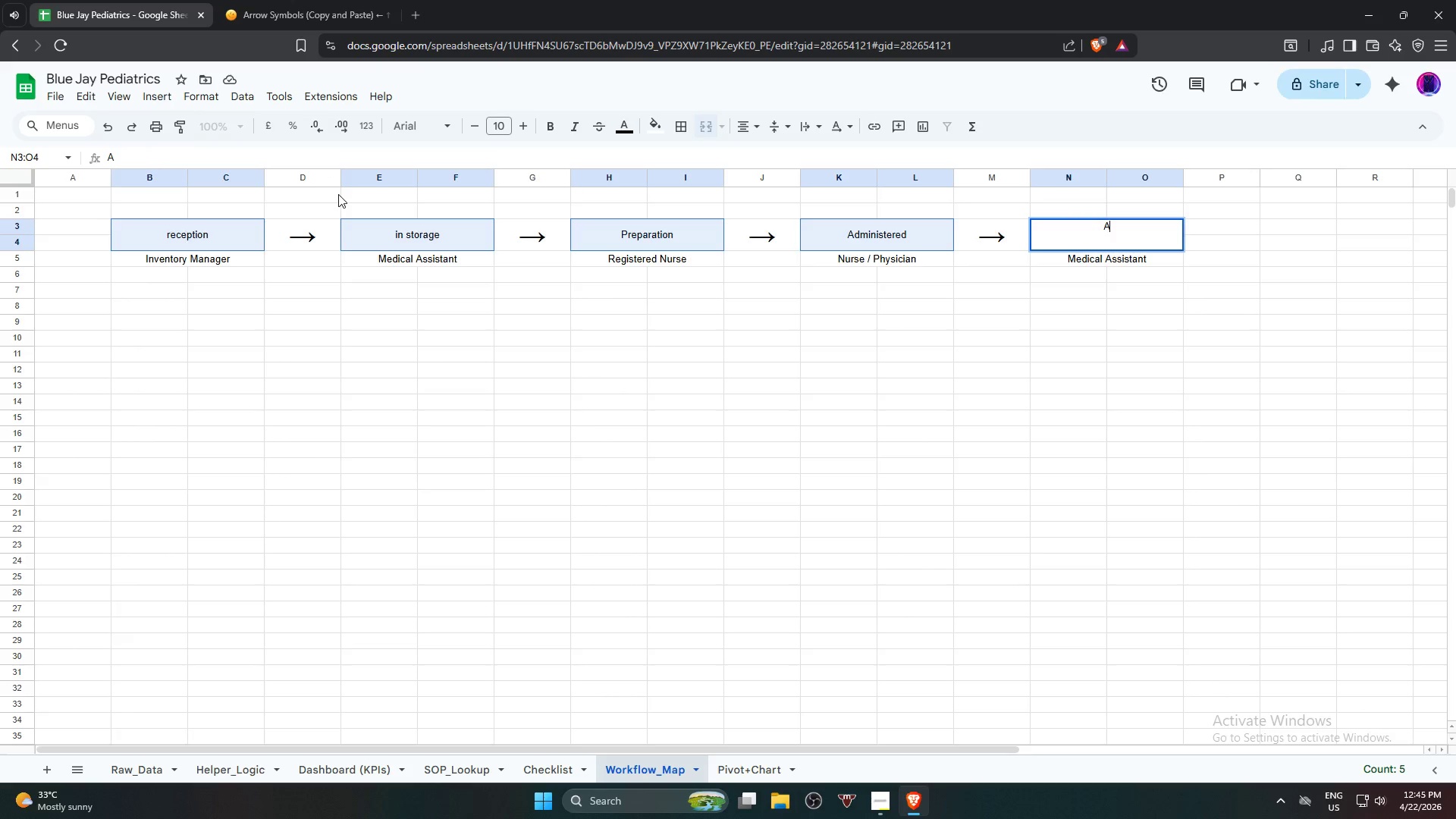 
key(Control+Z)
 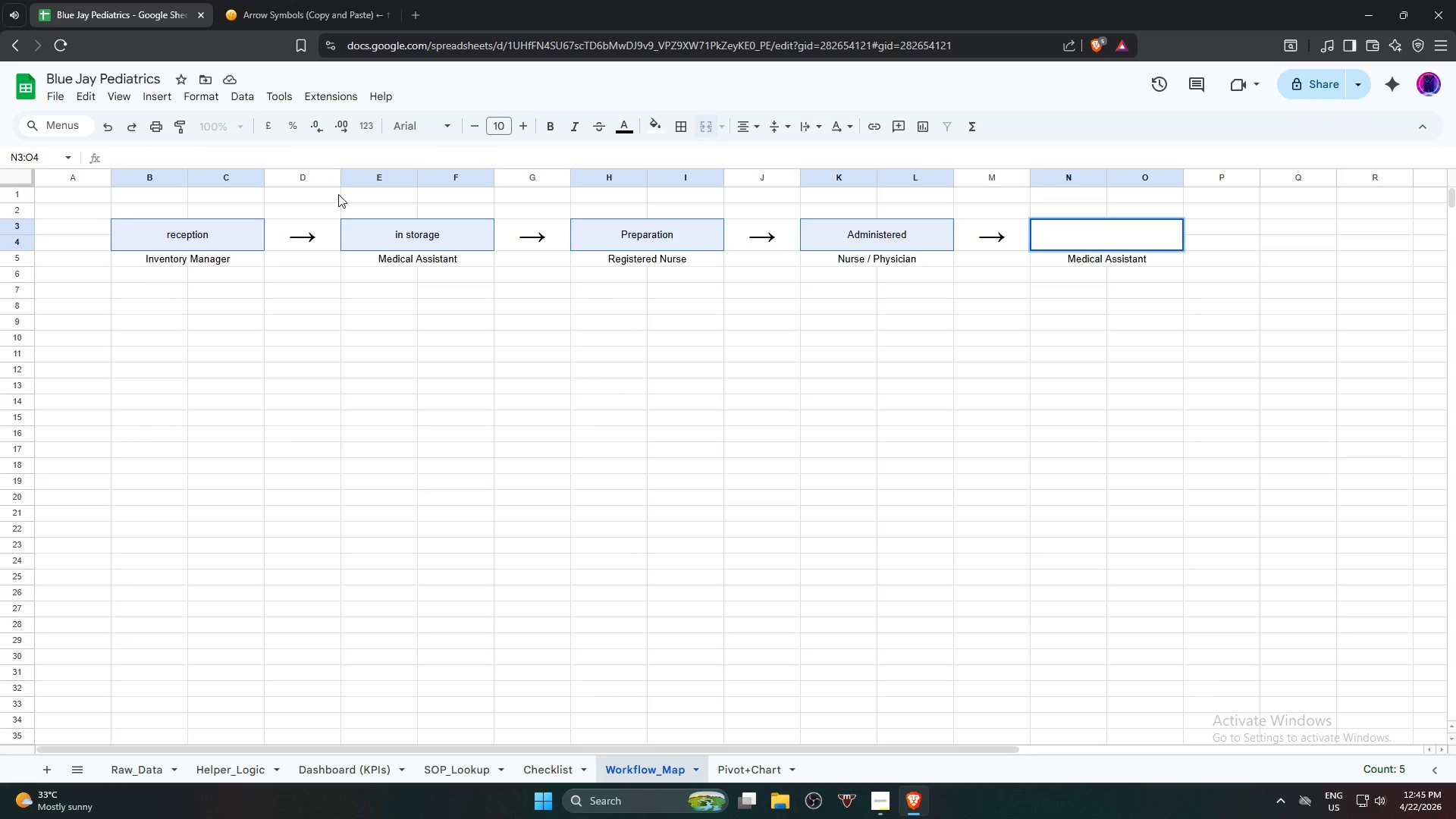 
key(Control+Z)
 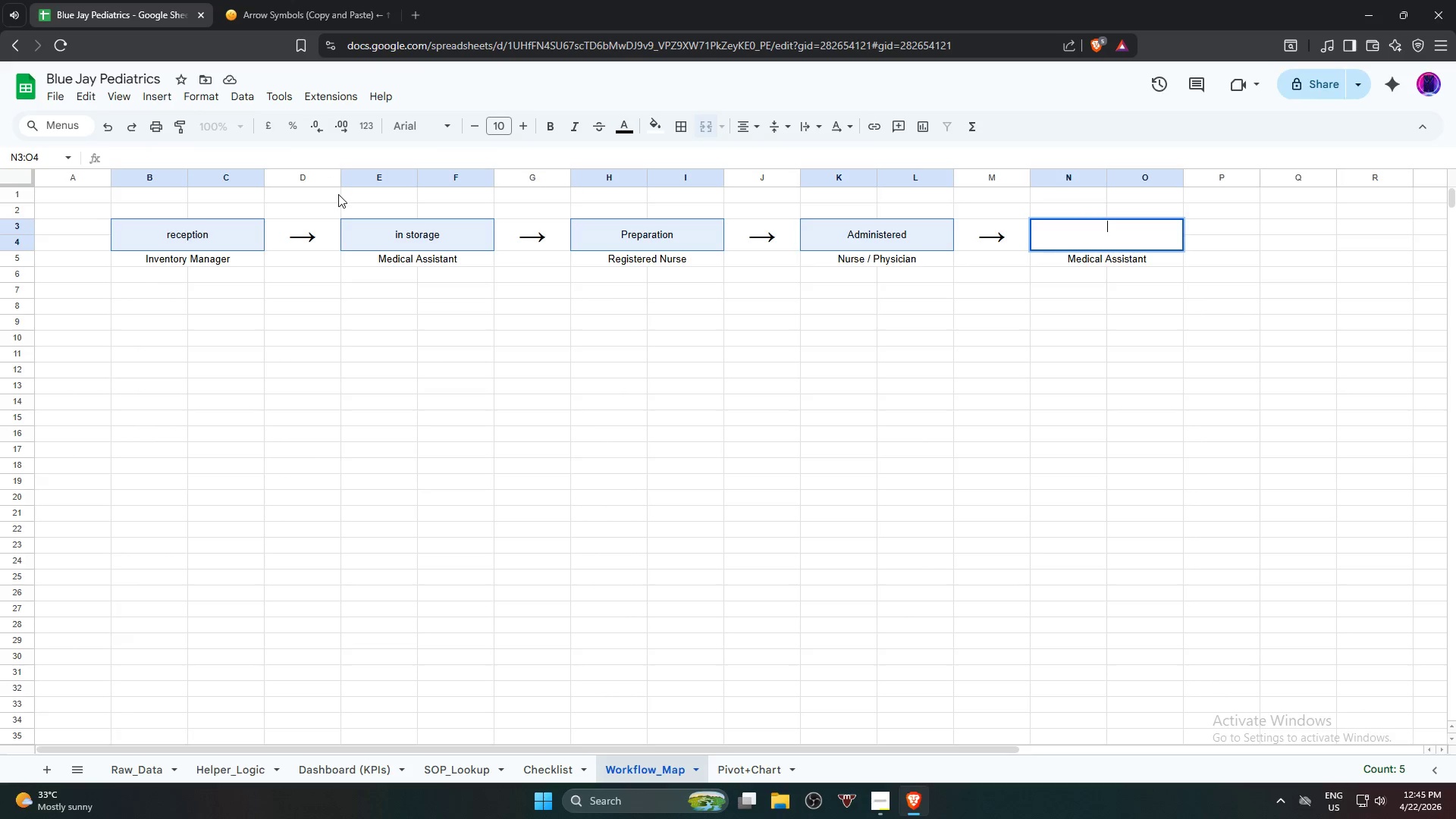 
key(Control+Z)
 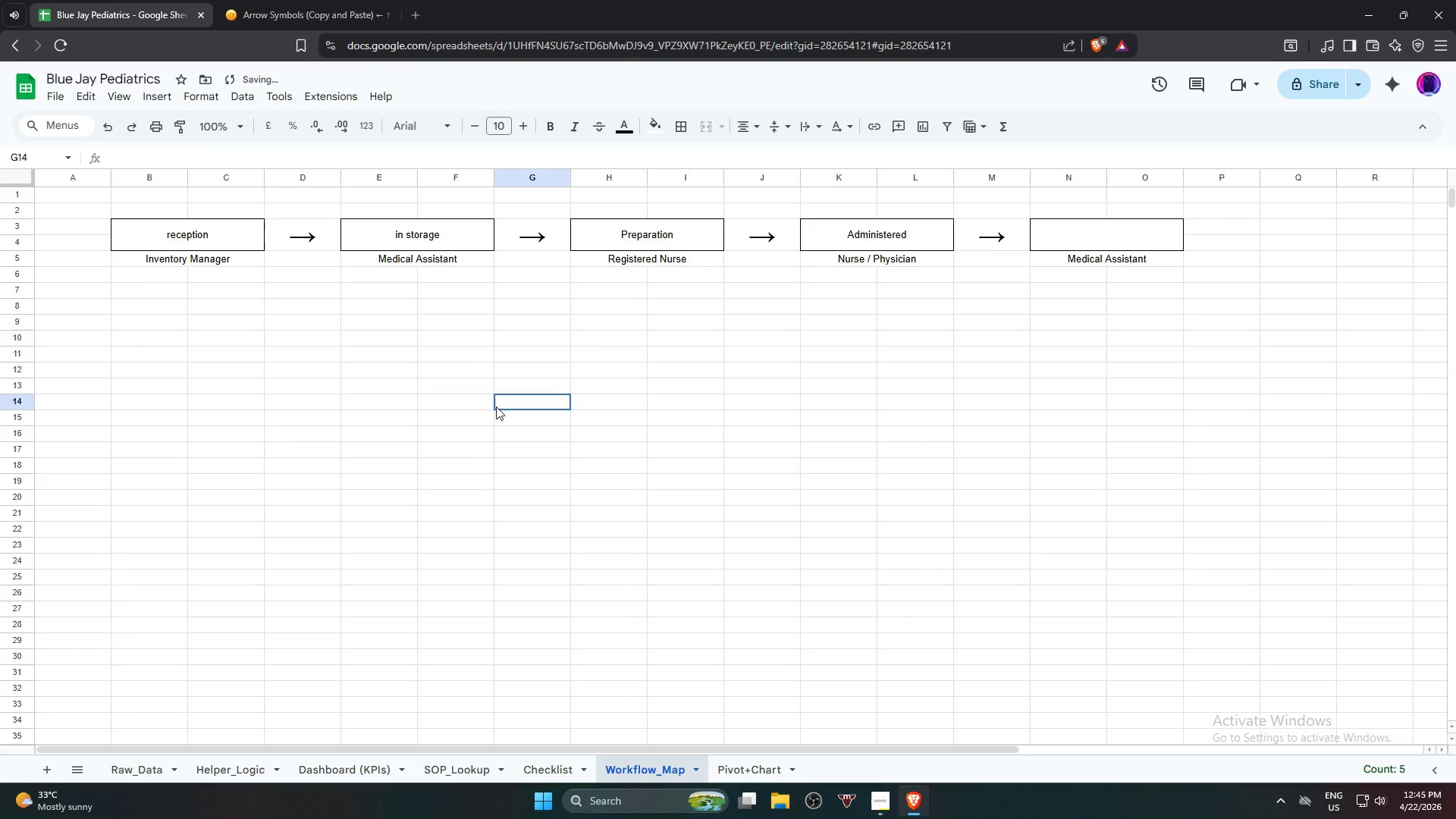 
key(Control+Z)
 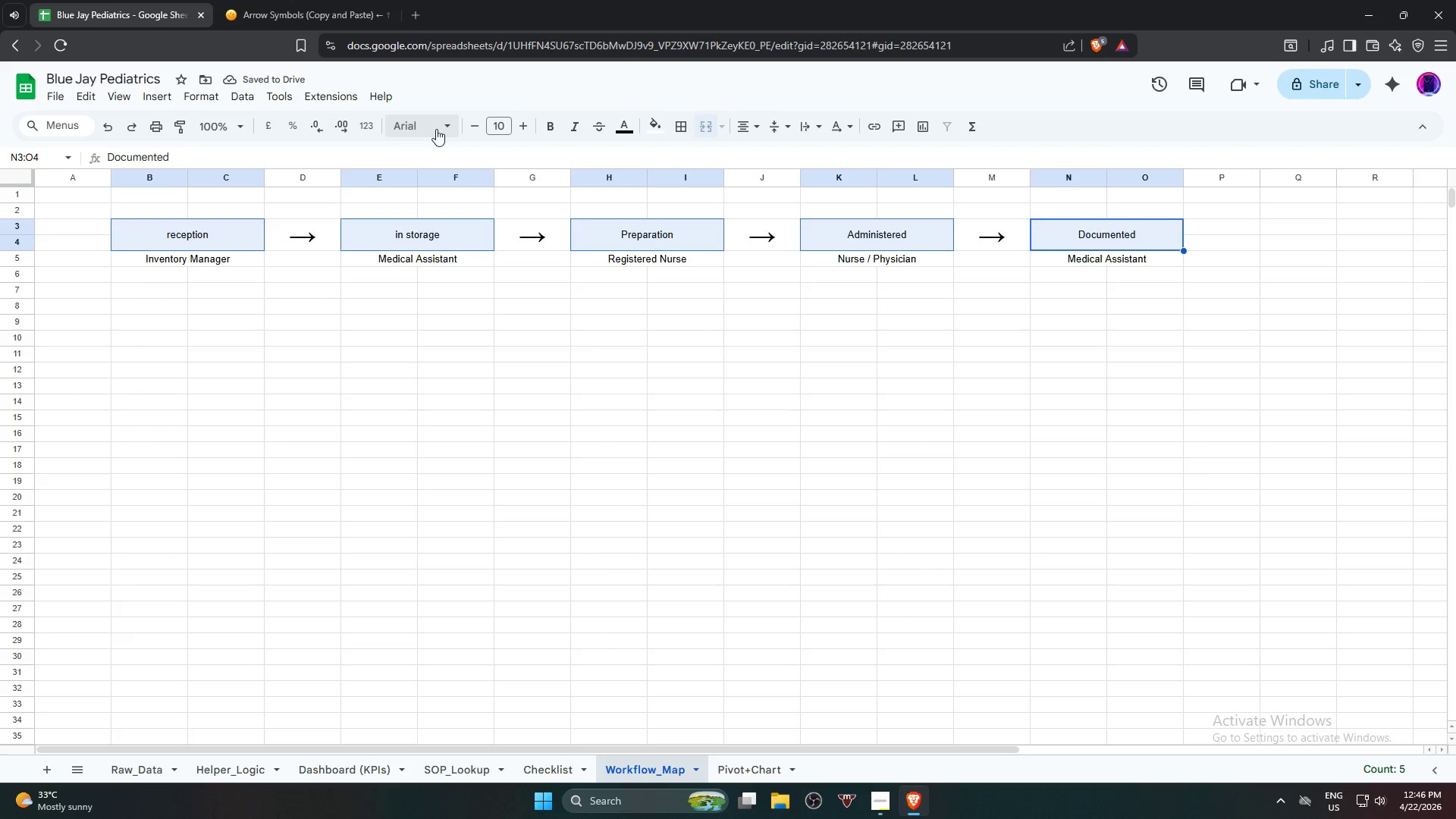 
left_click([443, 126])
 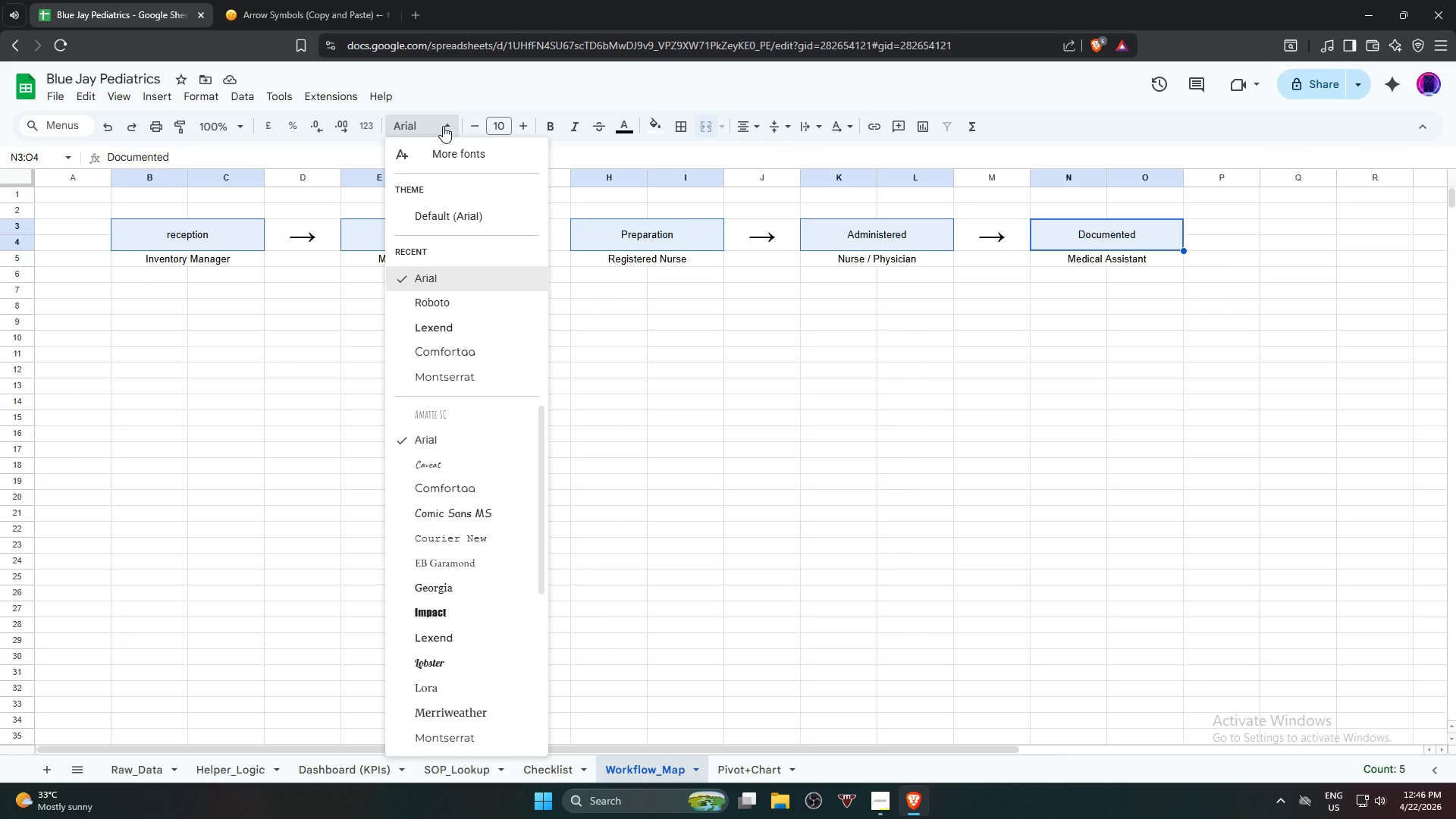 
left_click([443, 126])
 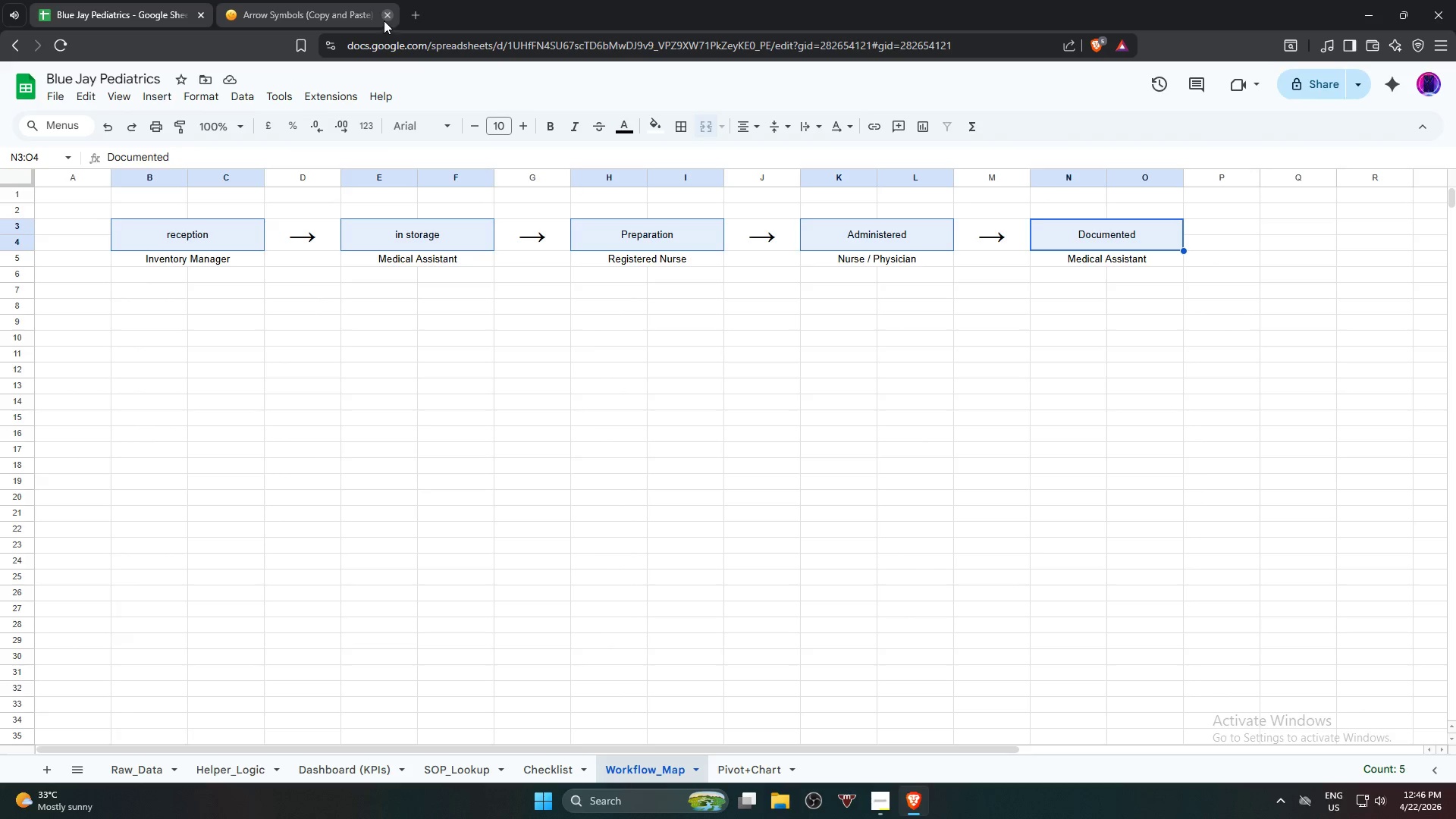 
left_click([384, 15])
 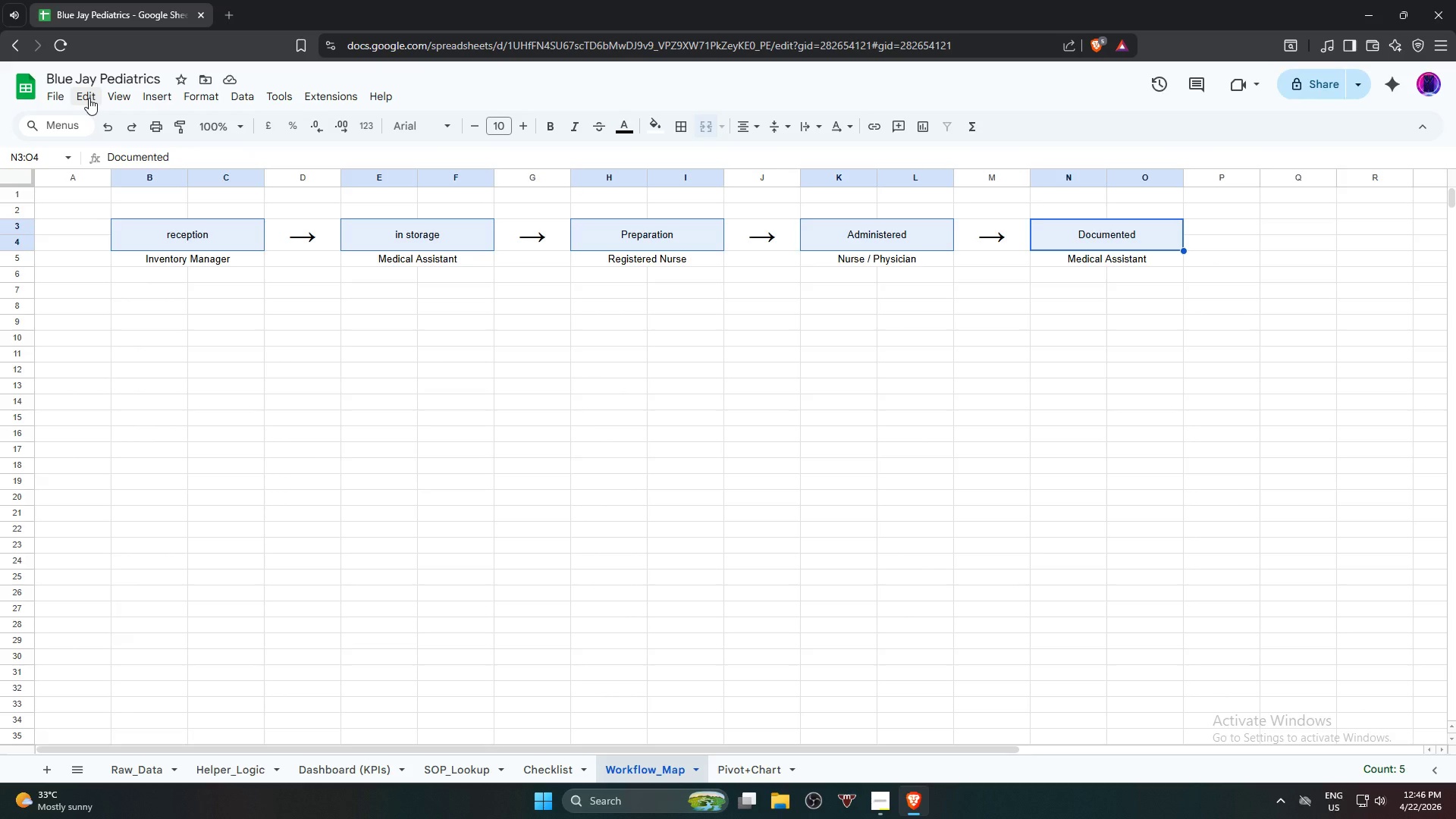 
left_click([89, 98])
 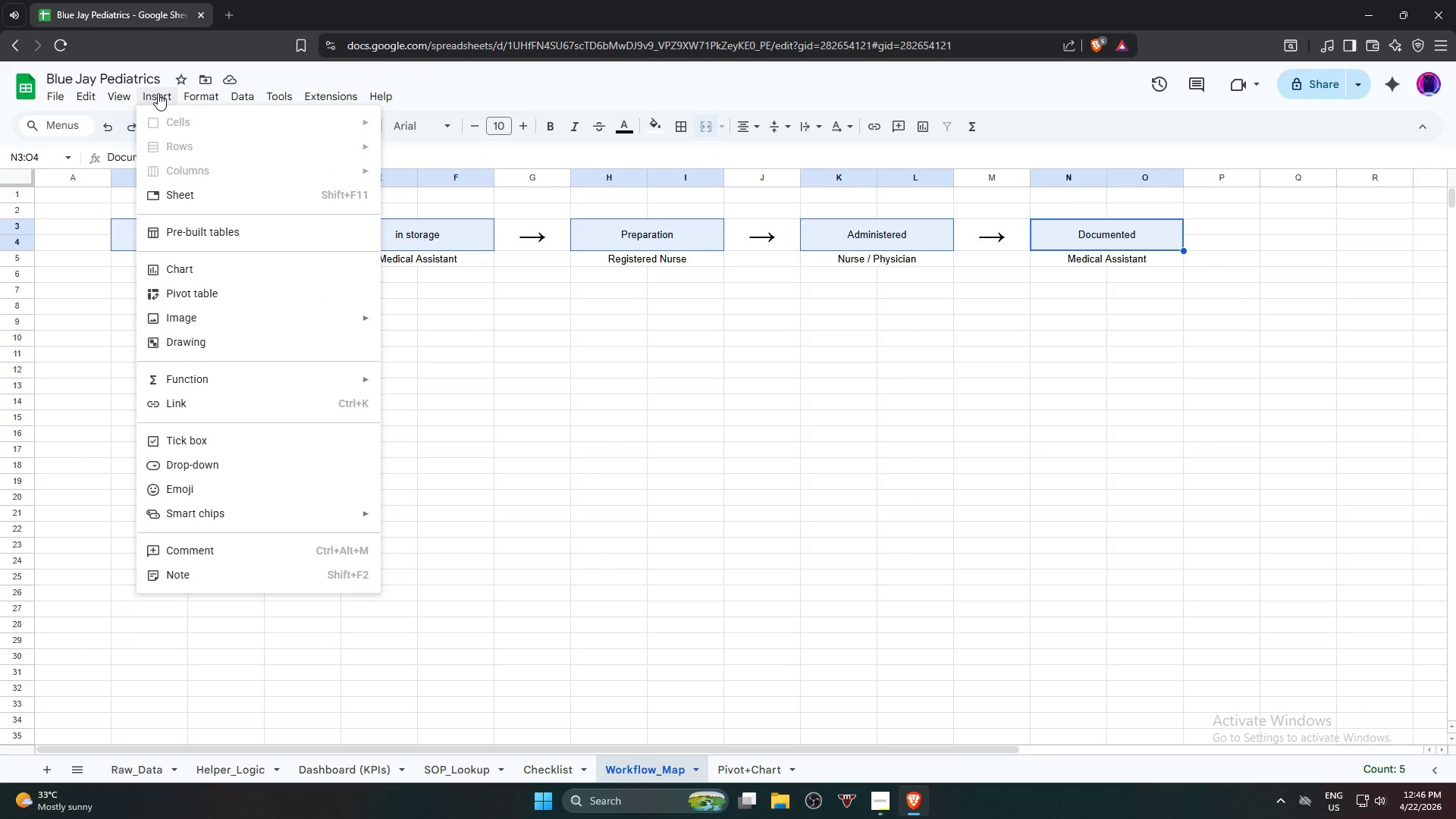 
mouse_move([201, 111])
 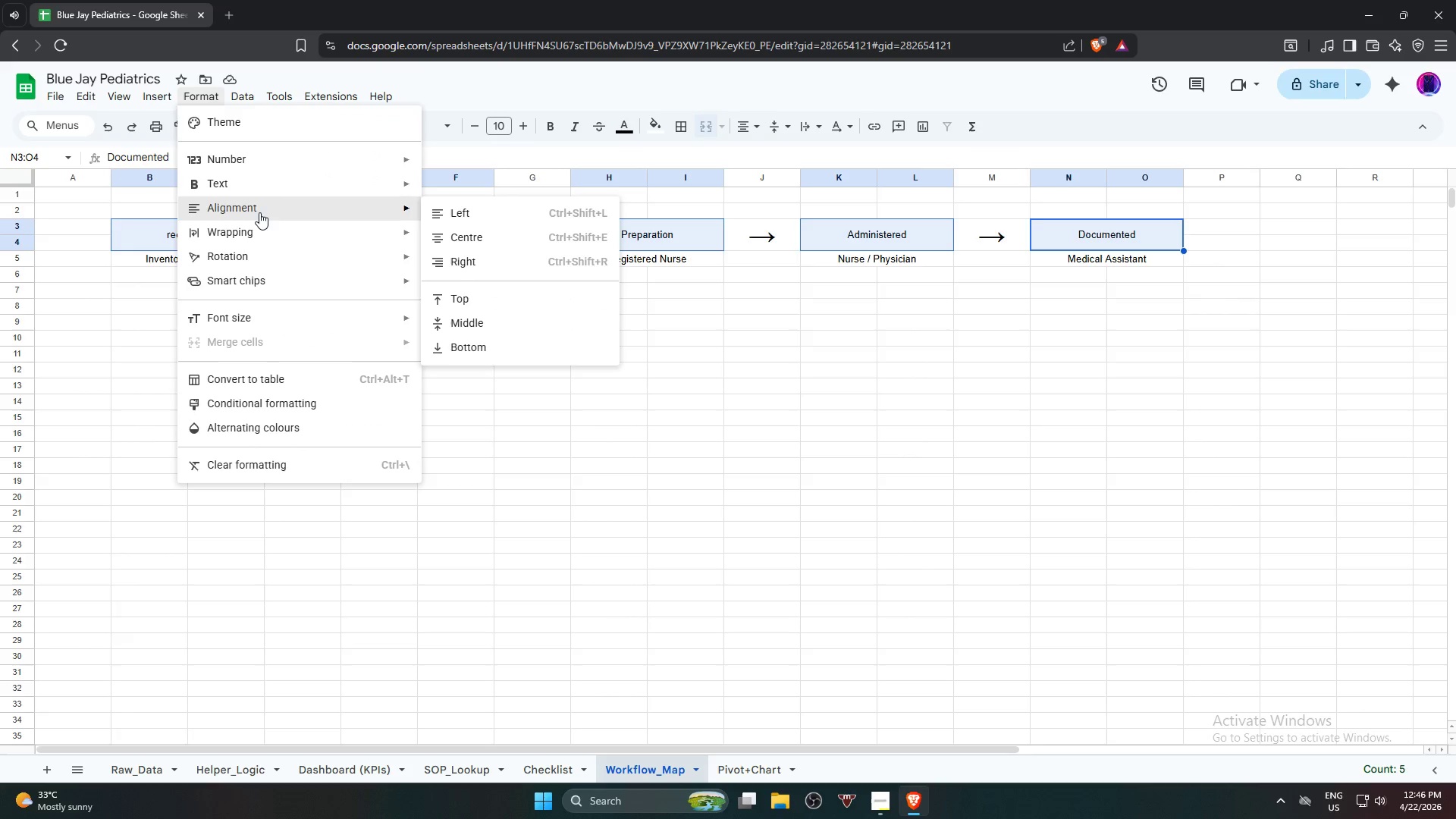 
mouse_move([287, 186])
 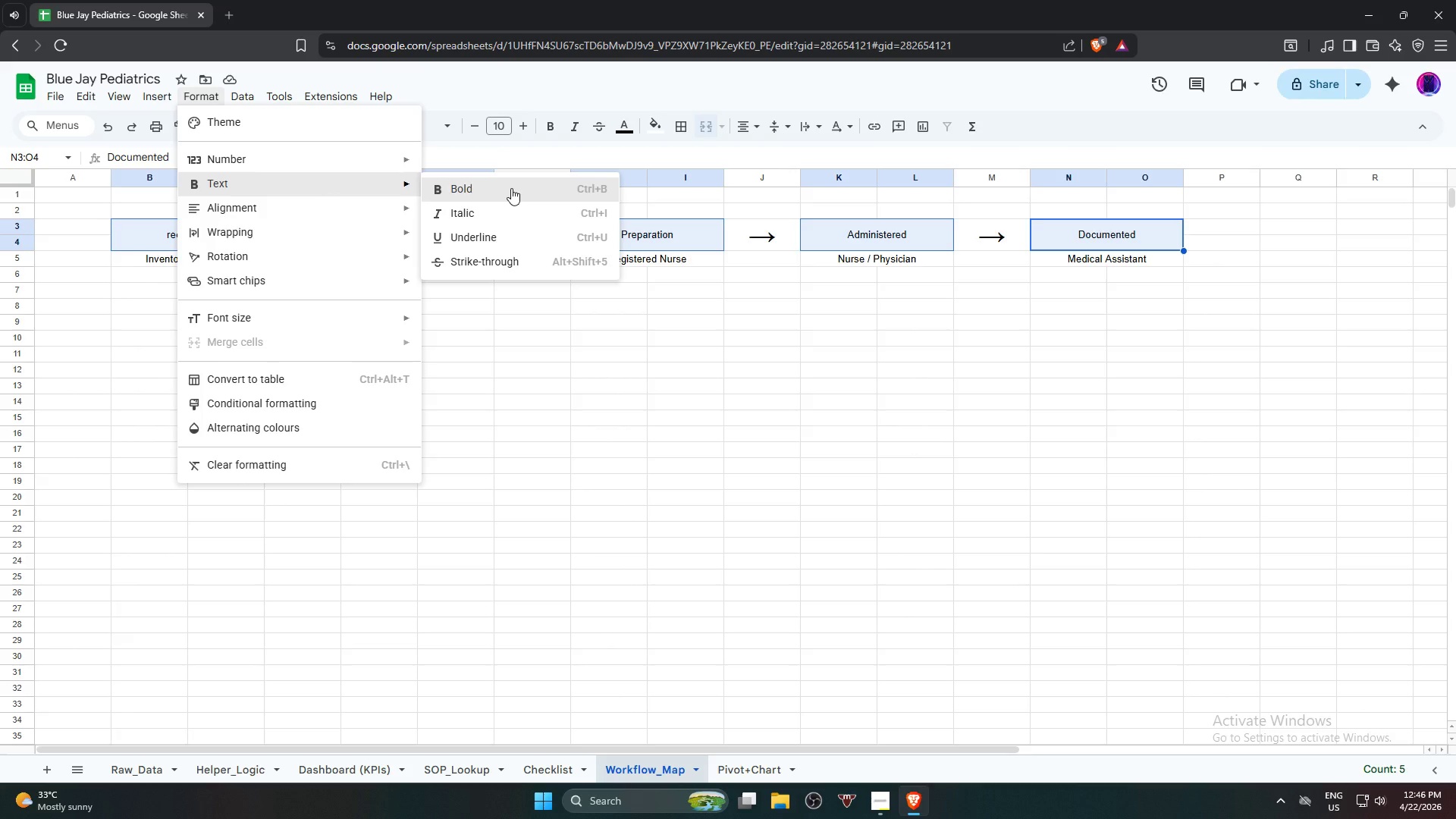 
left_click([511, 188])
 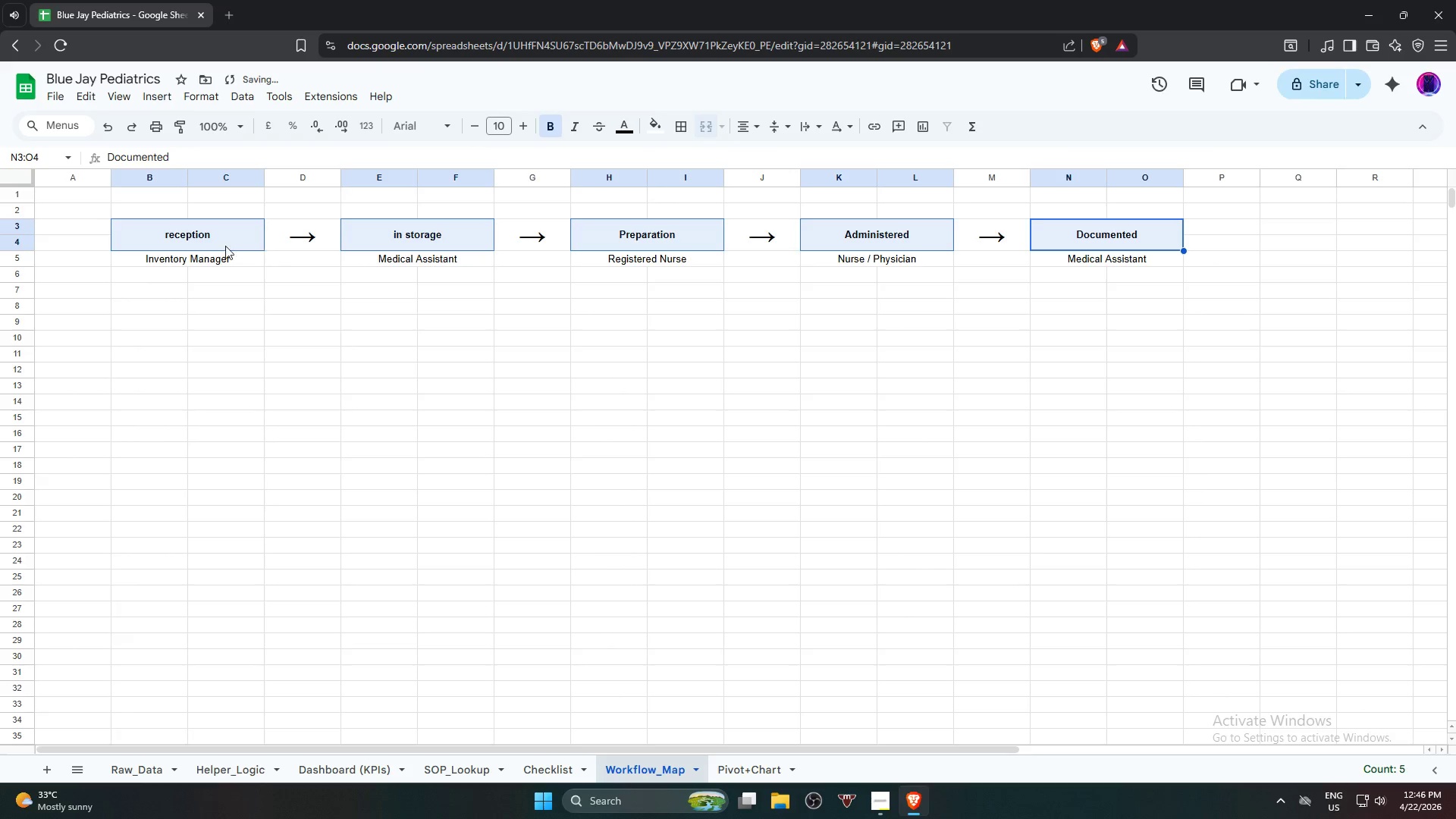 
left_click([175, 232])
 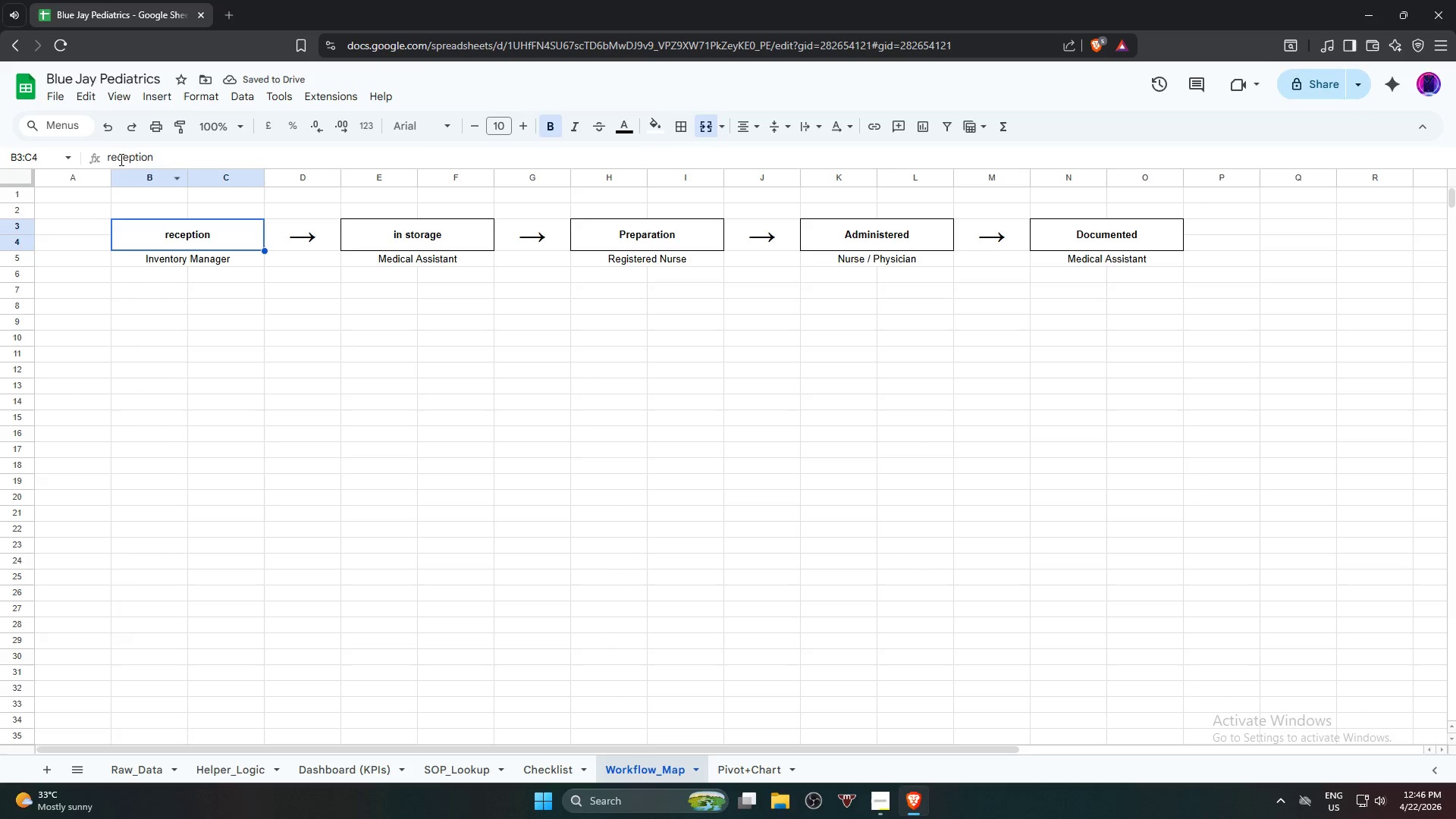 
left_click_drag(start_coordinate=[111, 155], to_coordinate=[98, 155])
 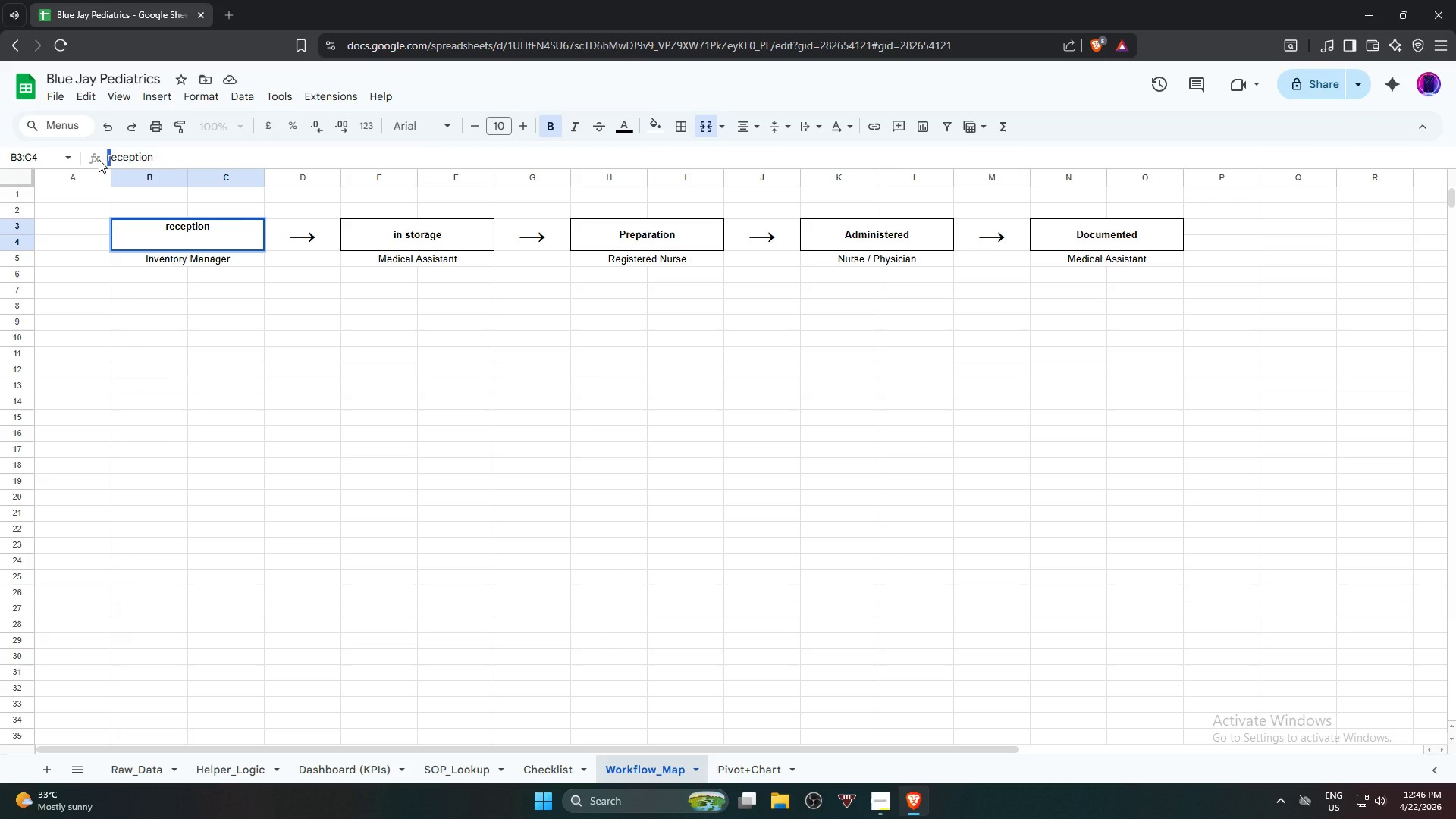 
key(Shift+ShiftRight)
 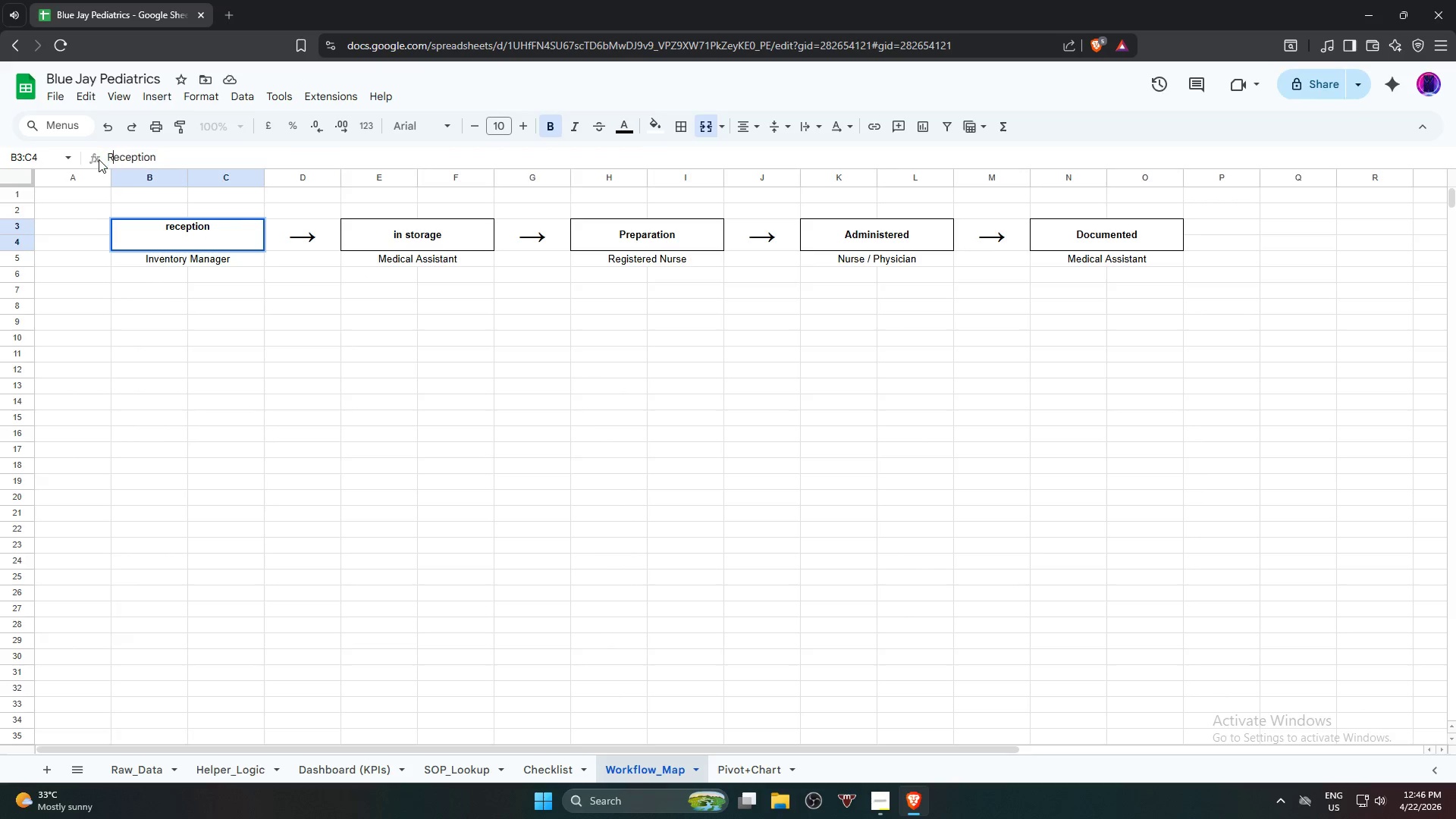 
key(Shift+R)
 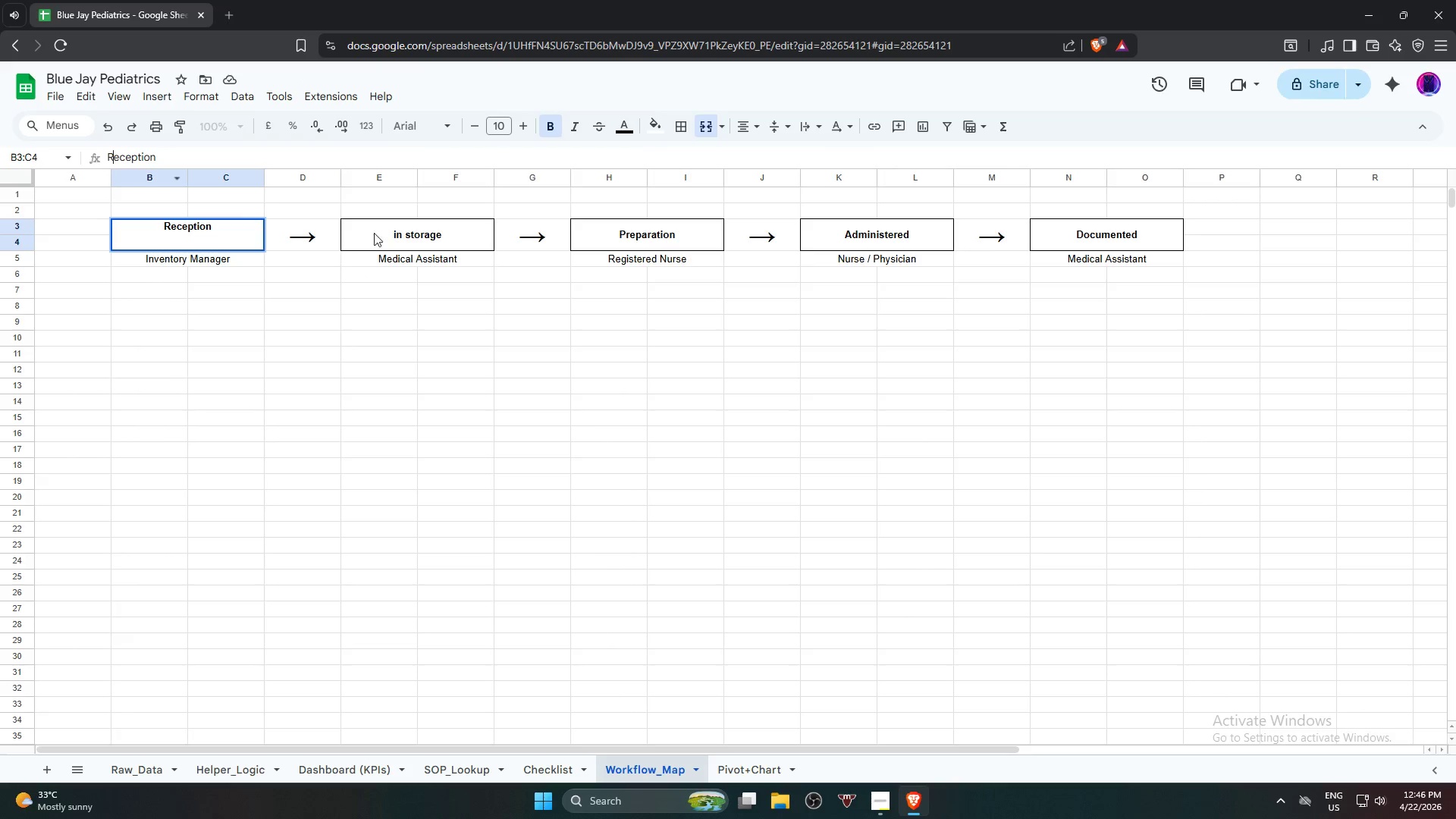 
left_click([407, 228])
 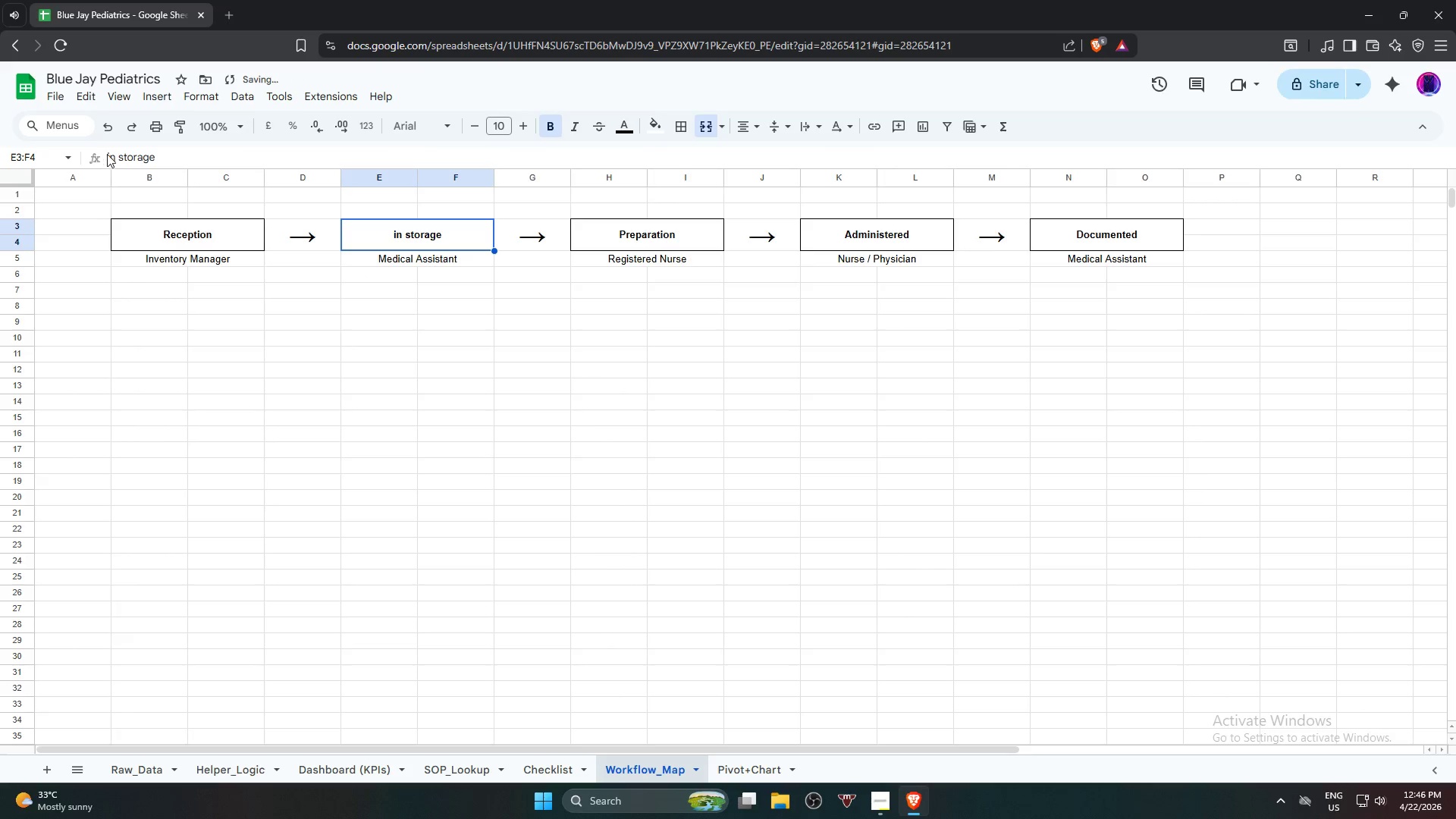 
left_click_drag(start_coordinate=[109, 155], to_coordinate=[85, 155])
 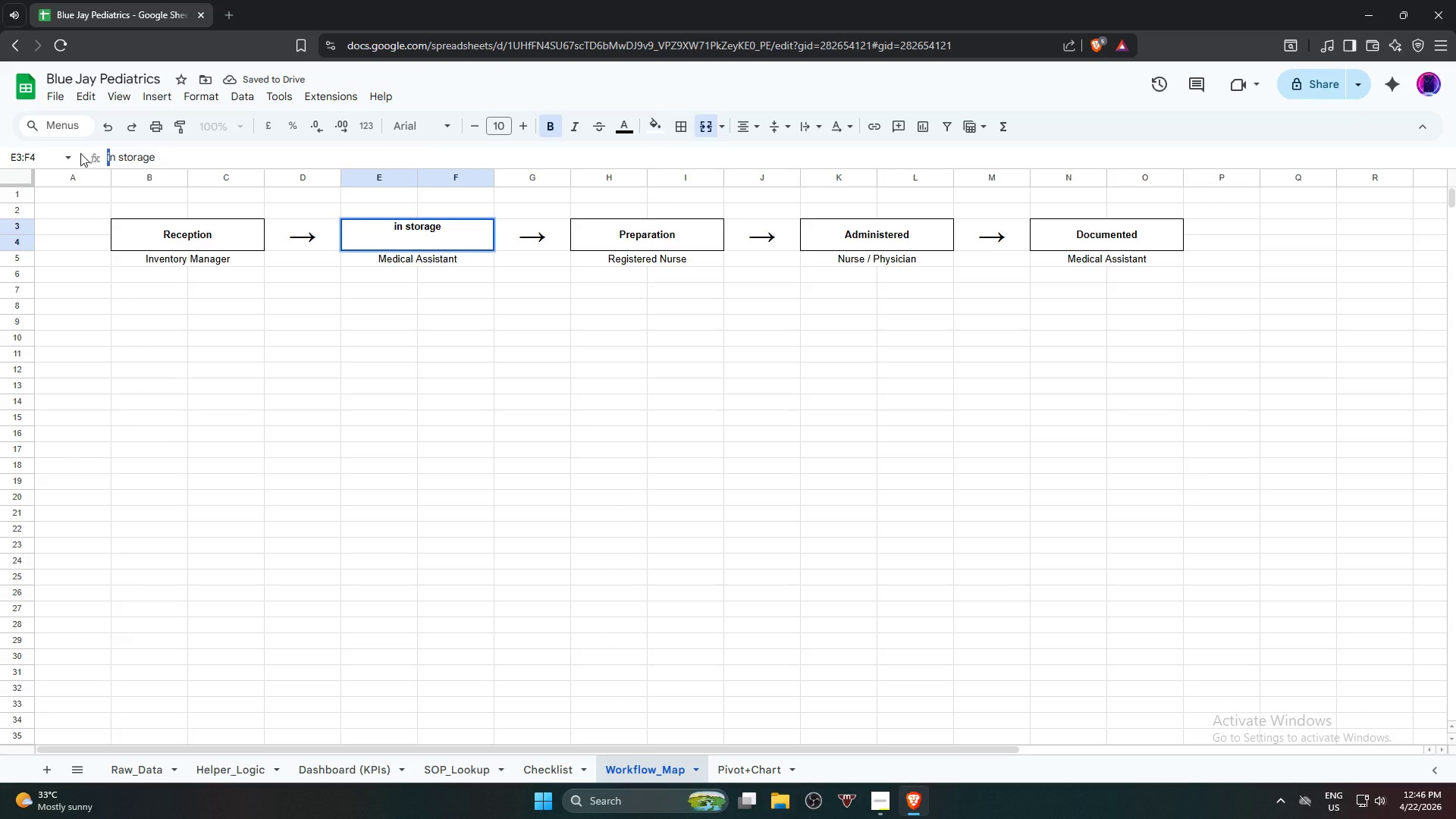 
key(Backspace)
 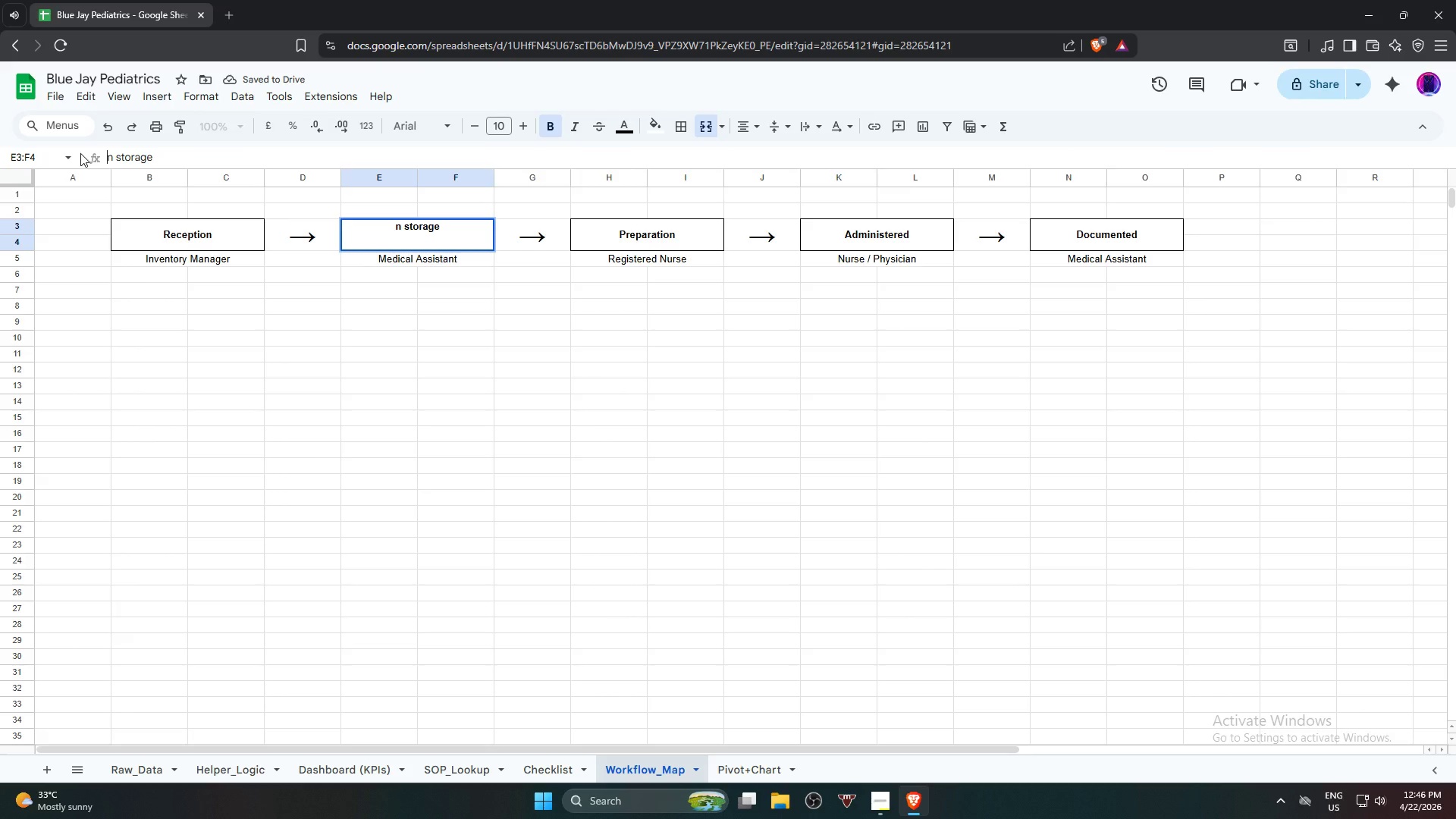 
key(Shift+ShiftRight)
 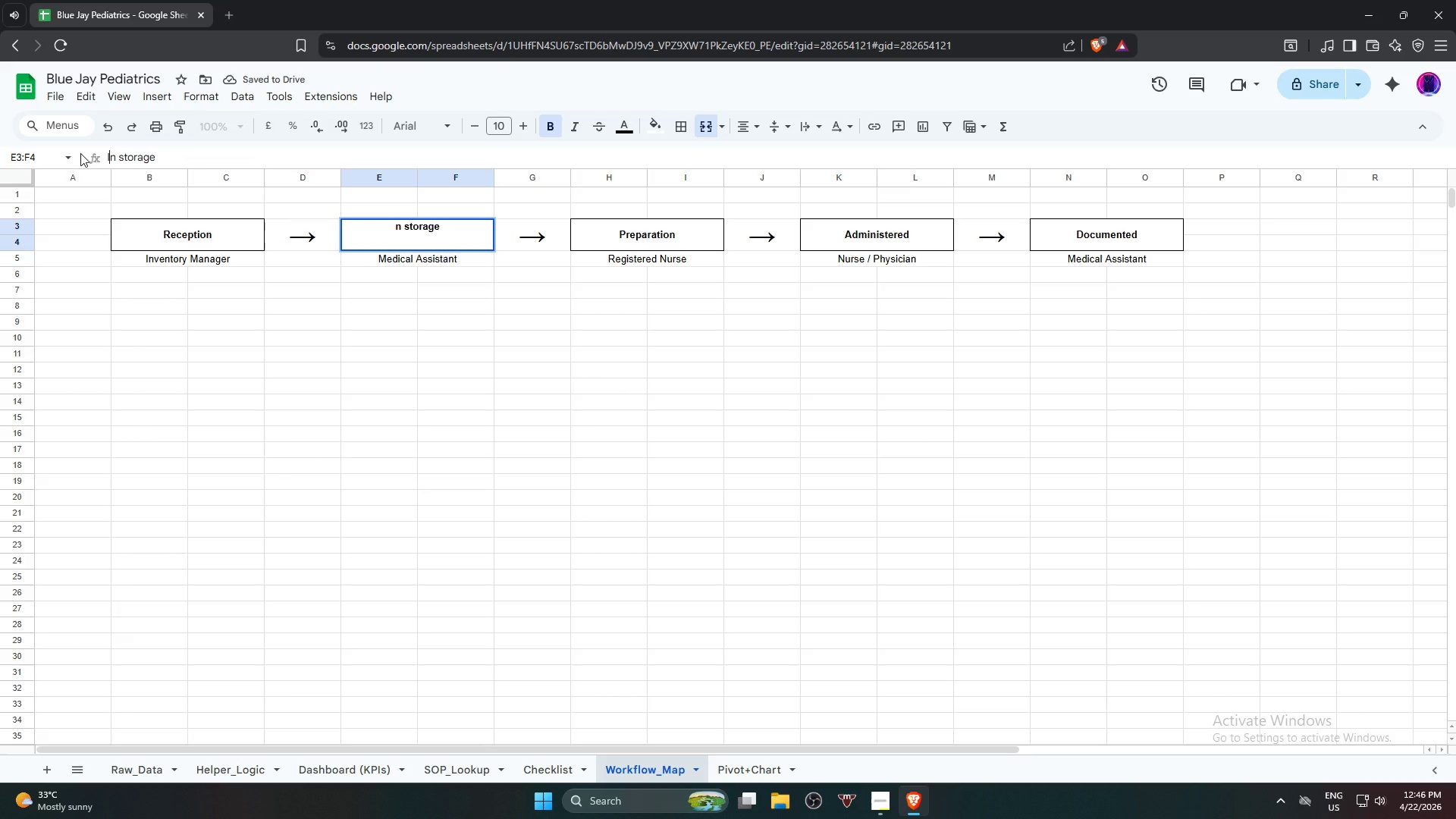 
key(Shift+I)
 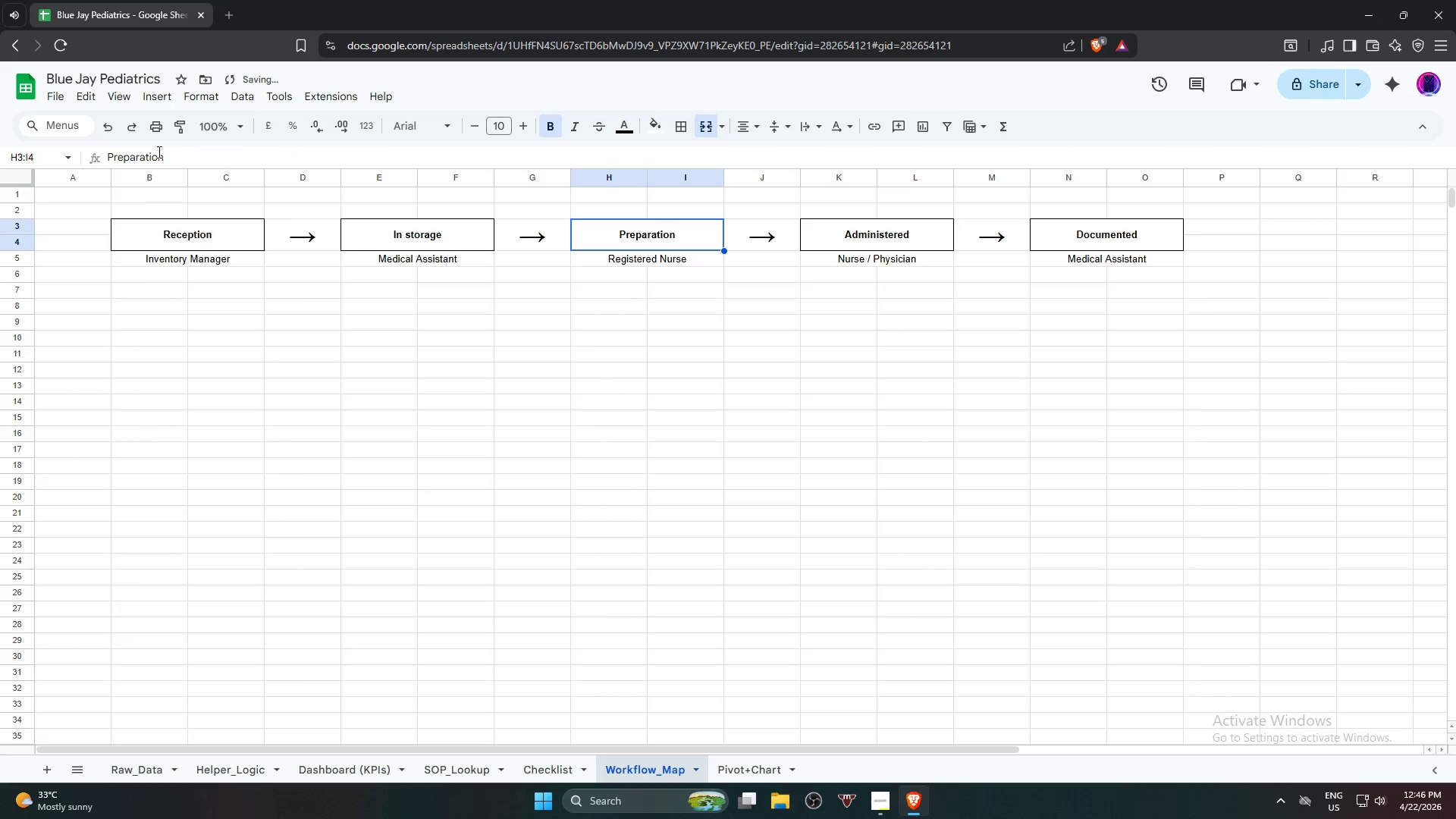 
left_click_drag(start_coordinate=[113, 157], to_coordinate=[80, 157])
 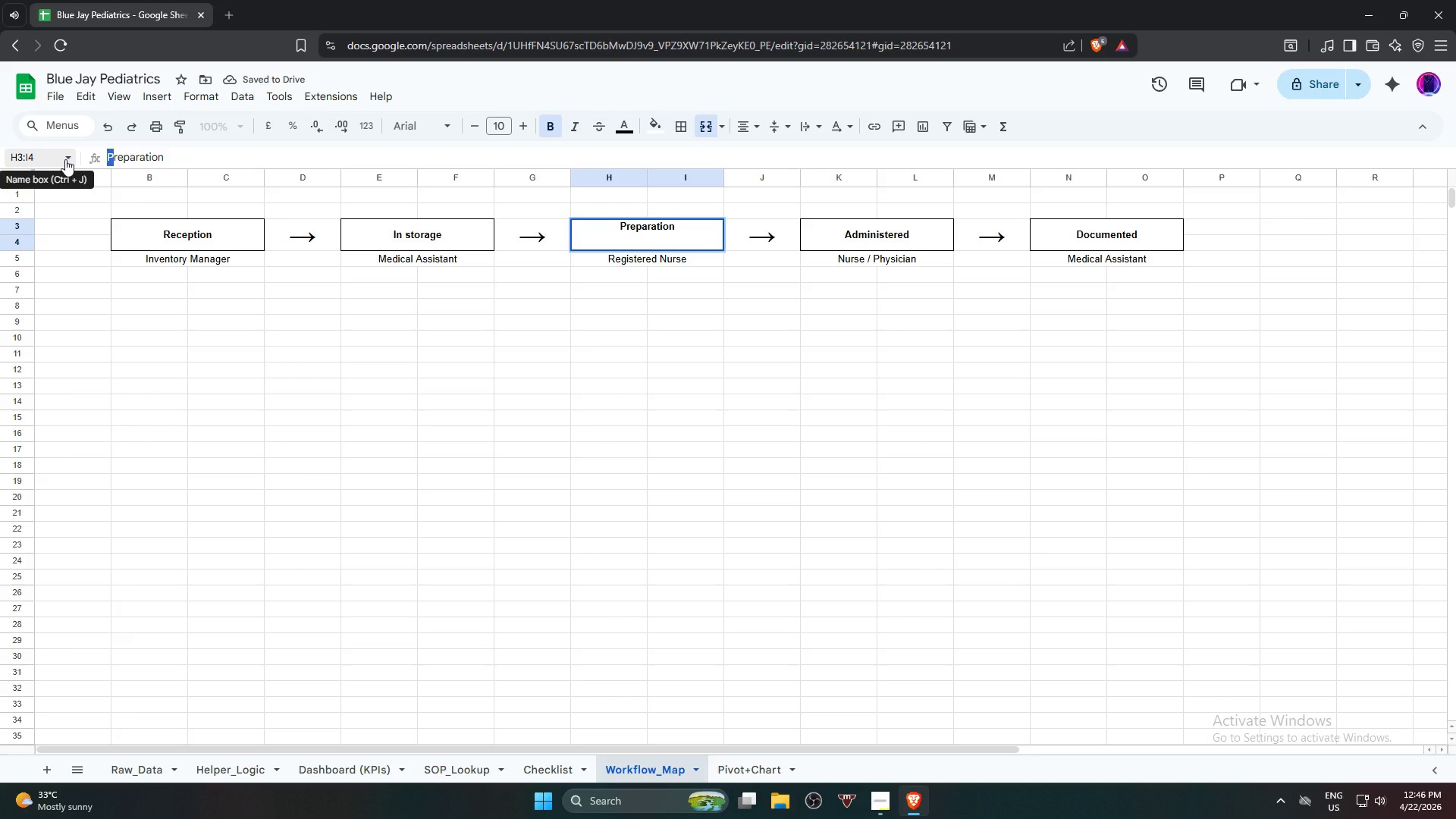 
key(P)
 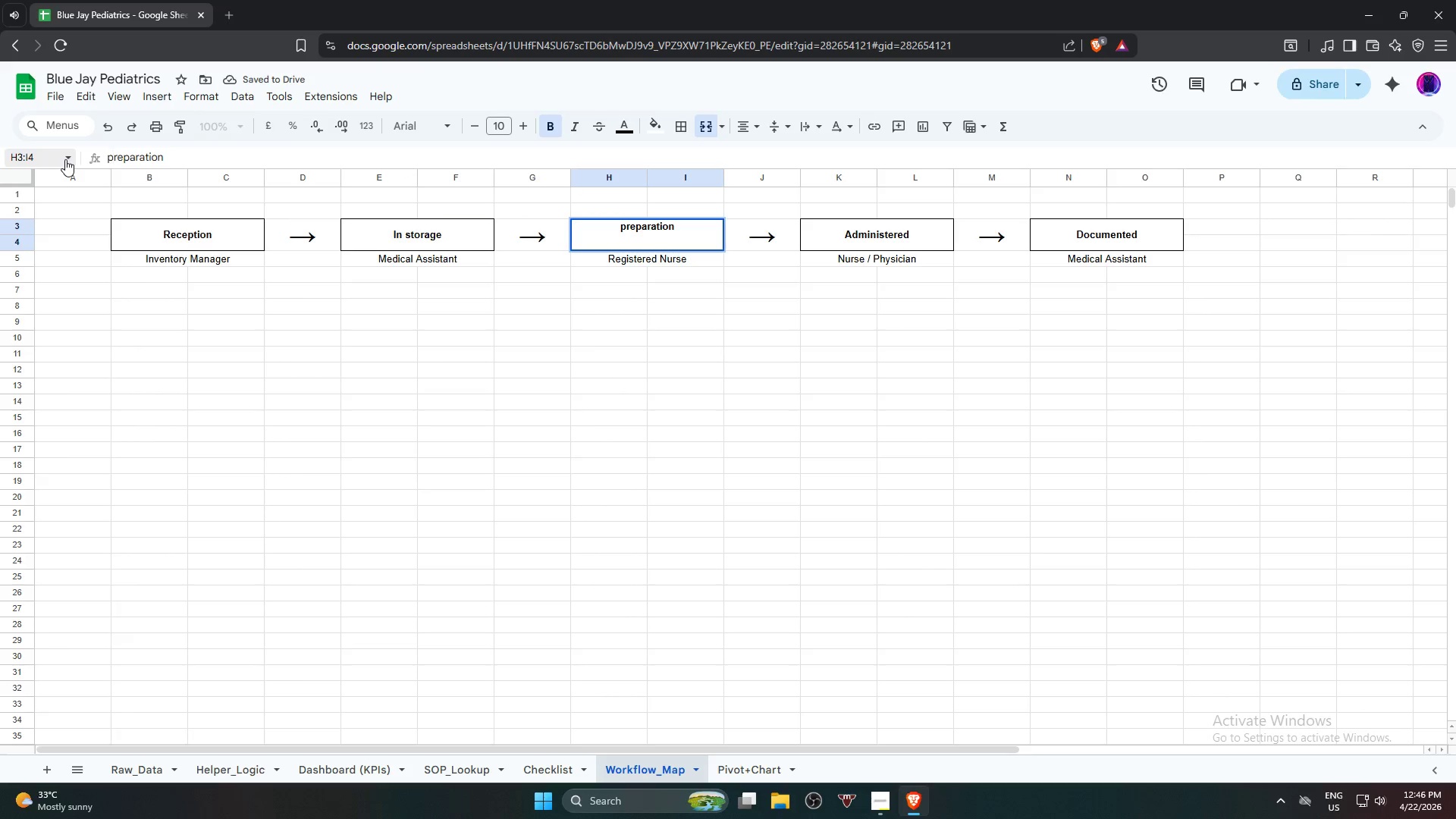 
key(Backspace)
 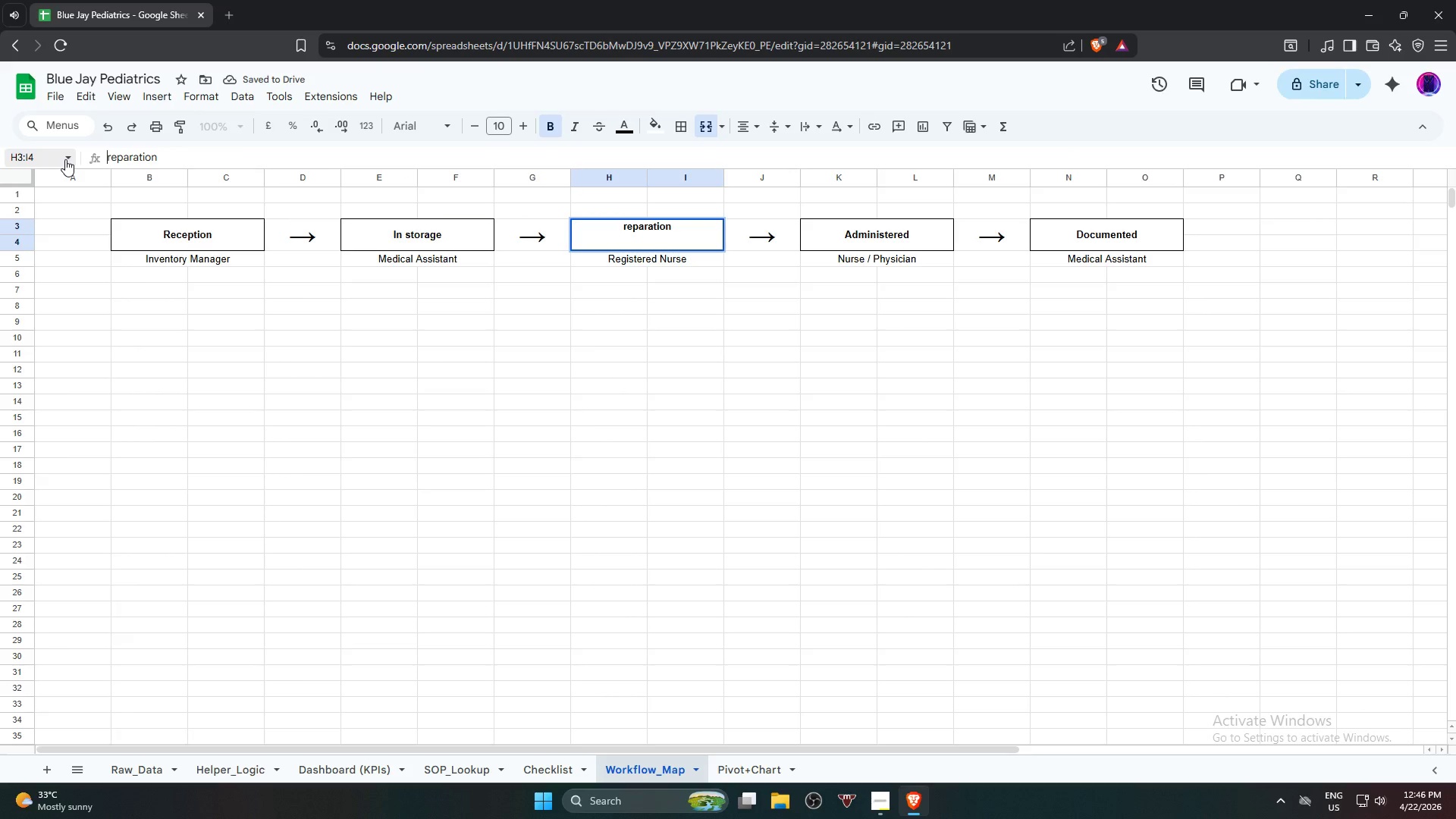 
key(Shift+P)
 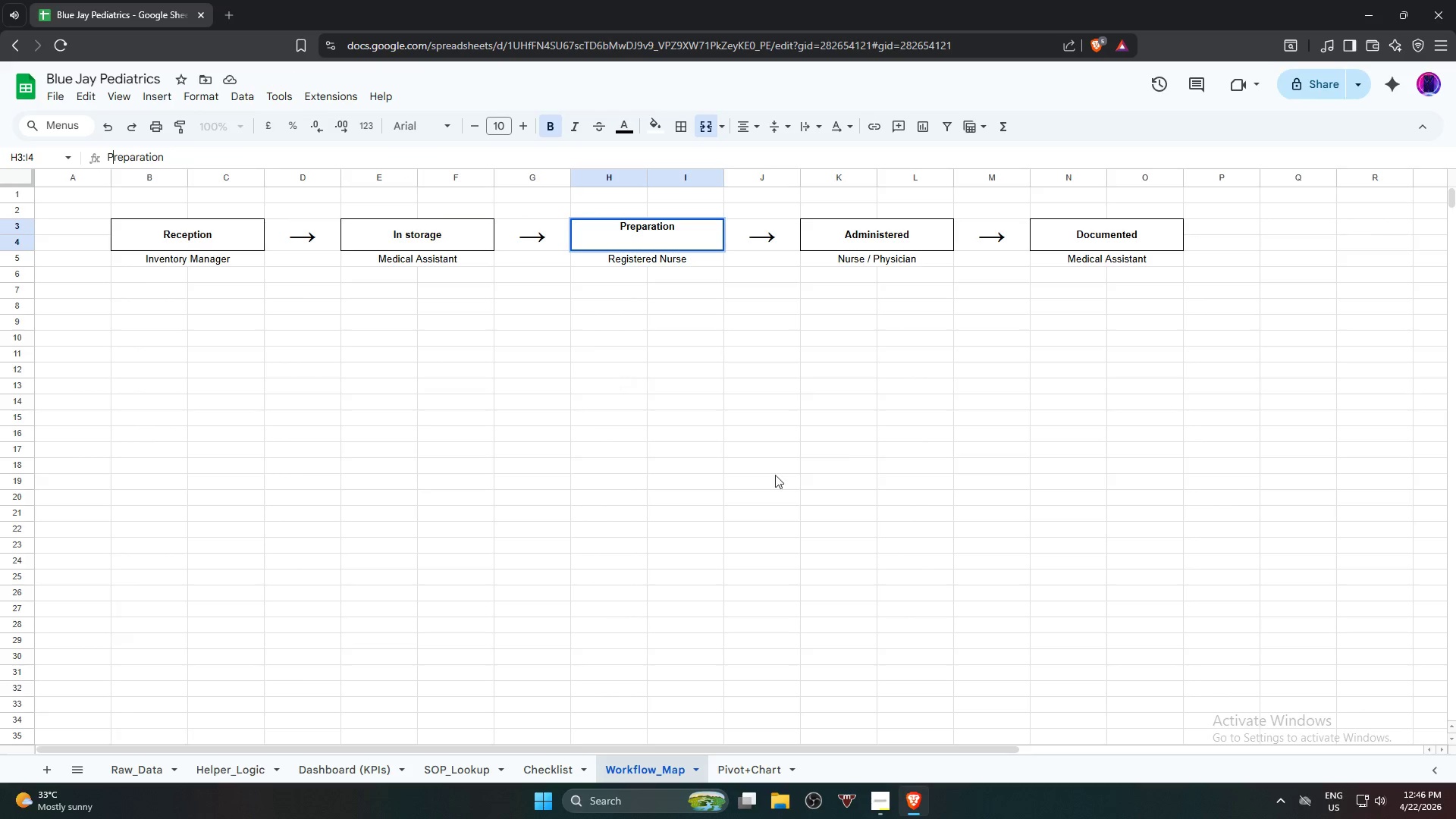 
left_click([869, 380])
 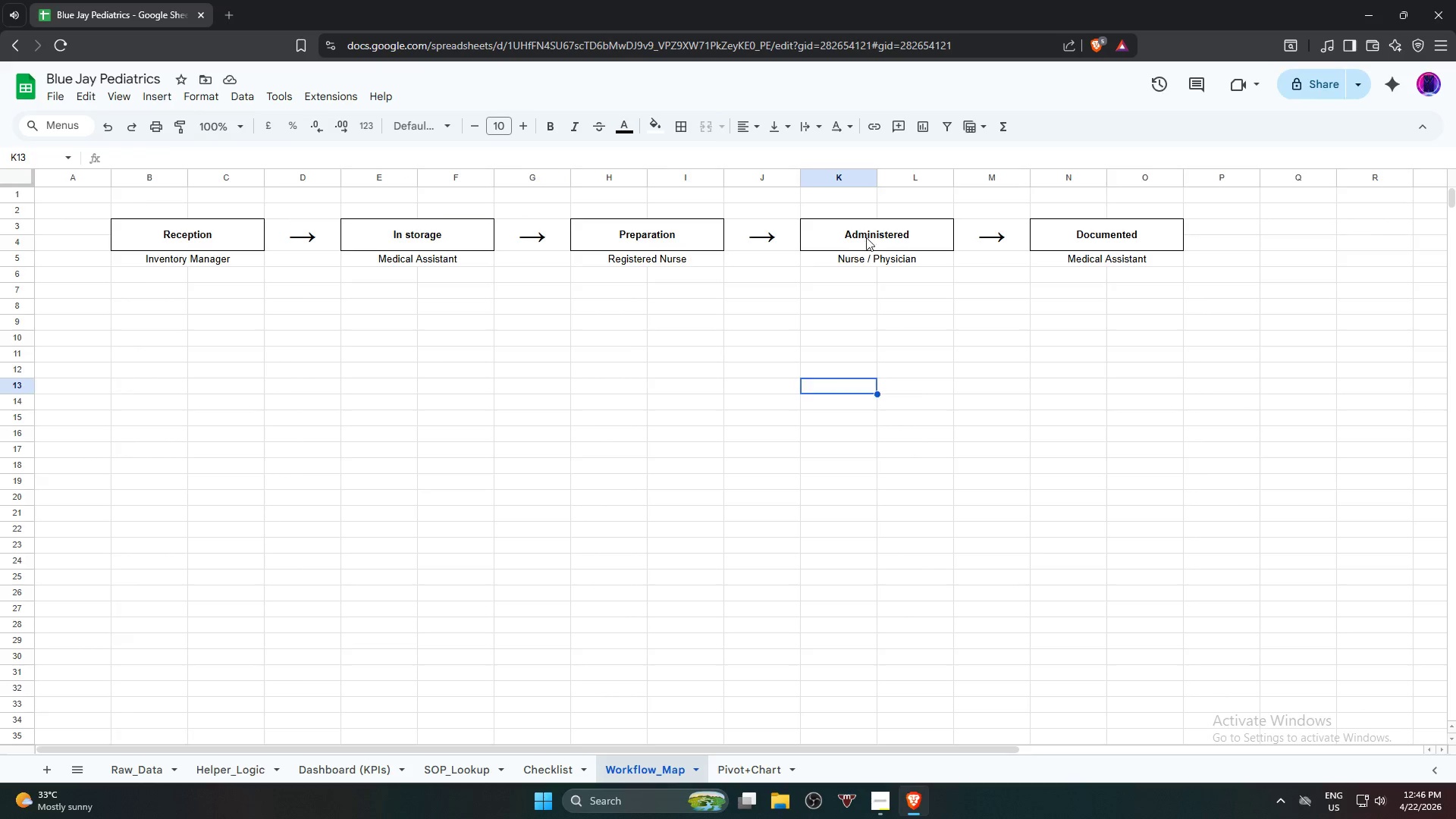 
left_click([866, 237])
 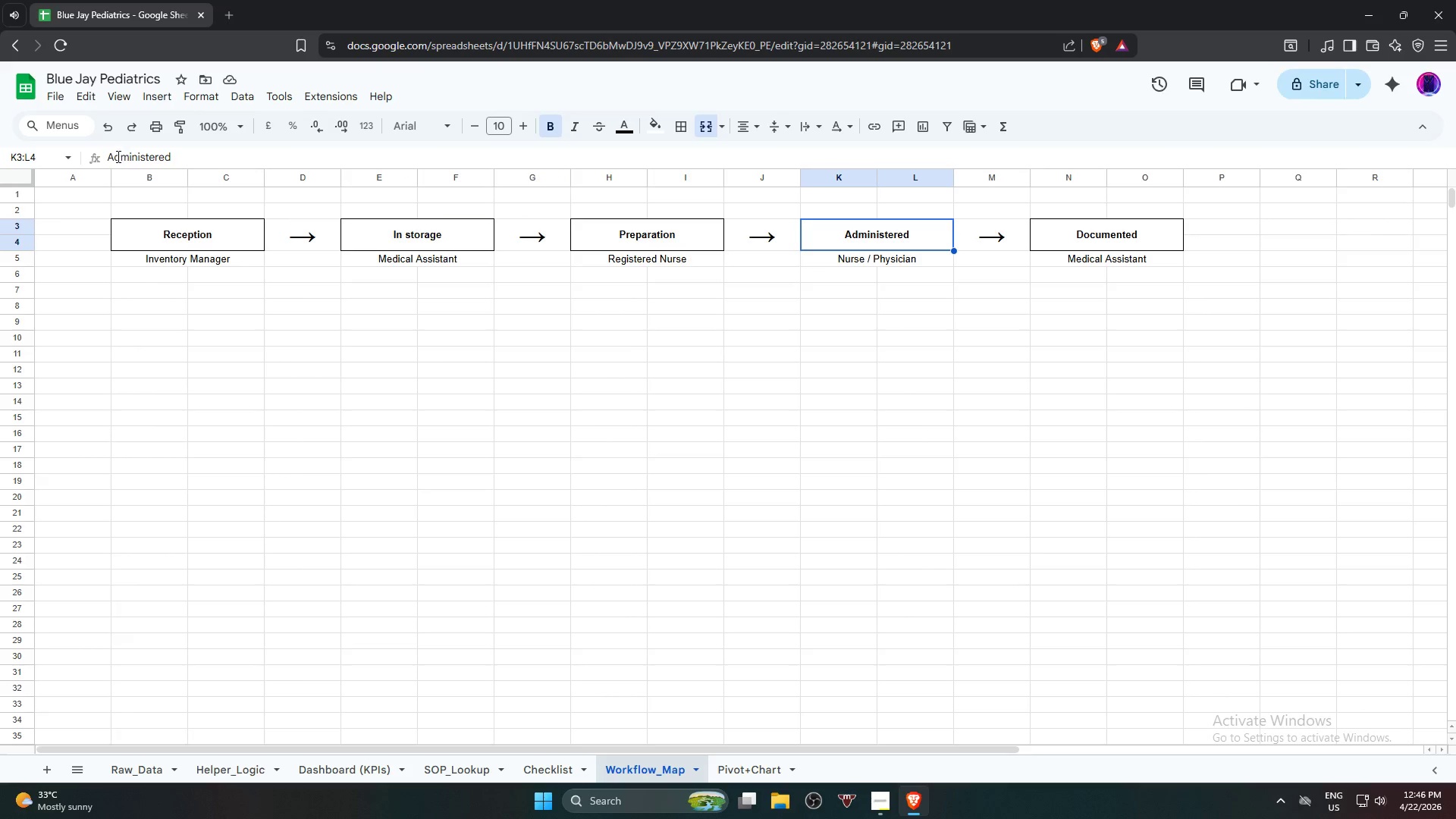 
left_click_drag(start_coordinate=[115, 155], to_coordinate=[81, 155])
 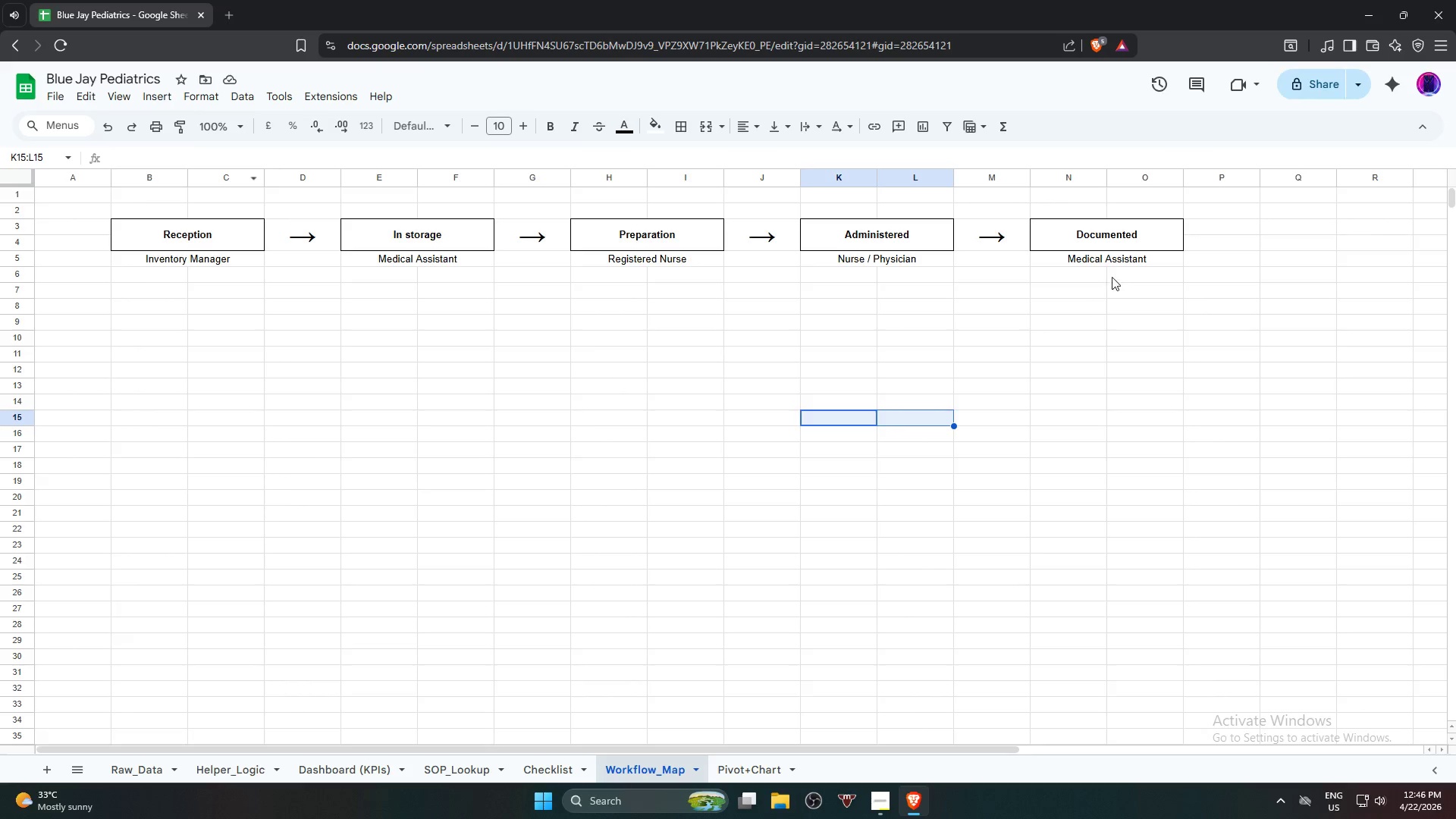 
left_click([1116, 237])
 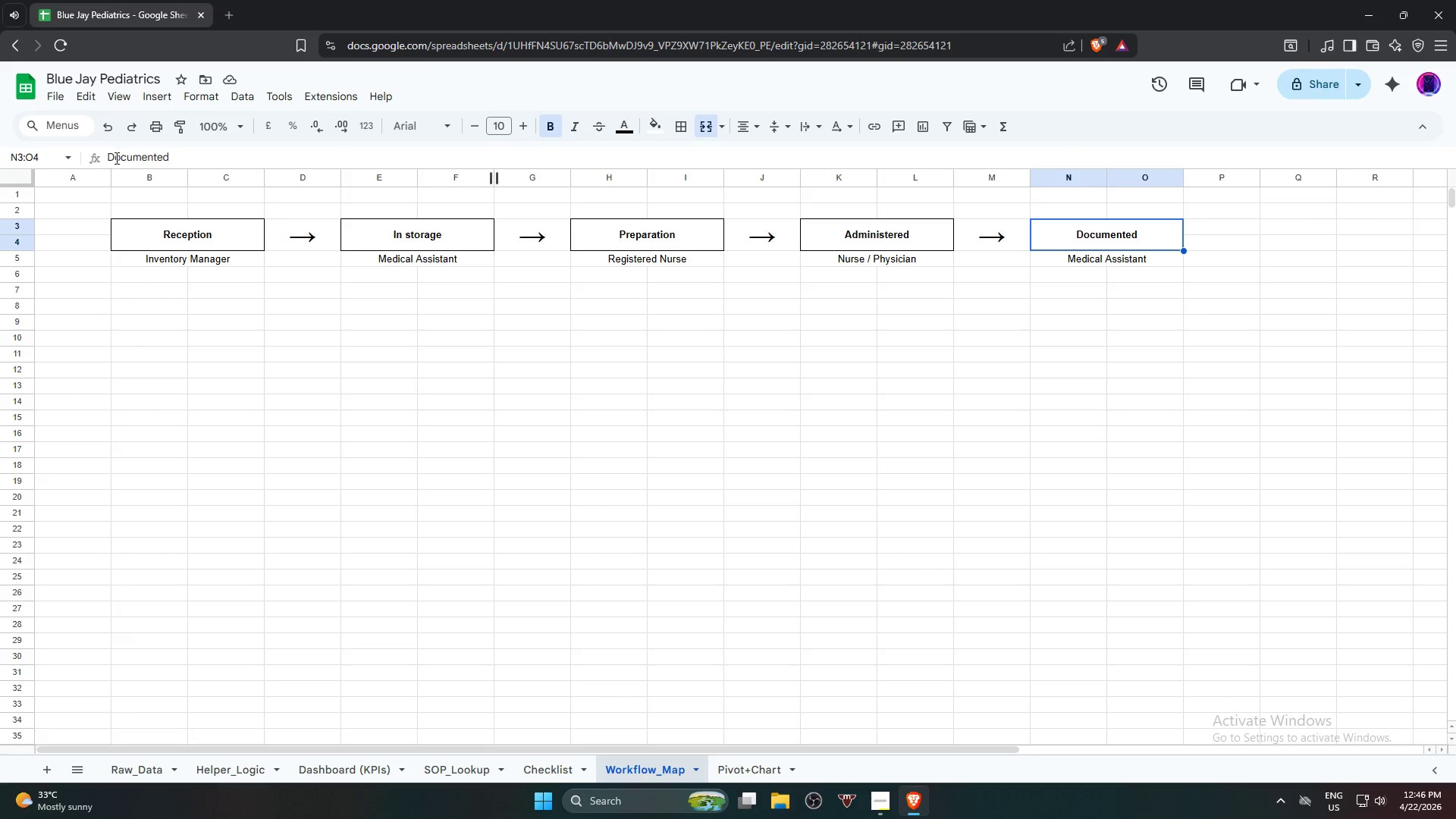 
left_click_drag(start_coordinate=[115, 157], to_coordinate=[72, 159])
 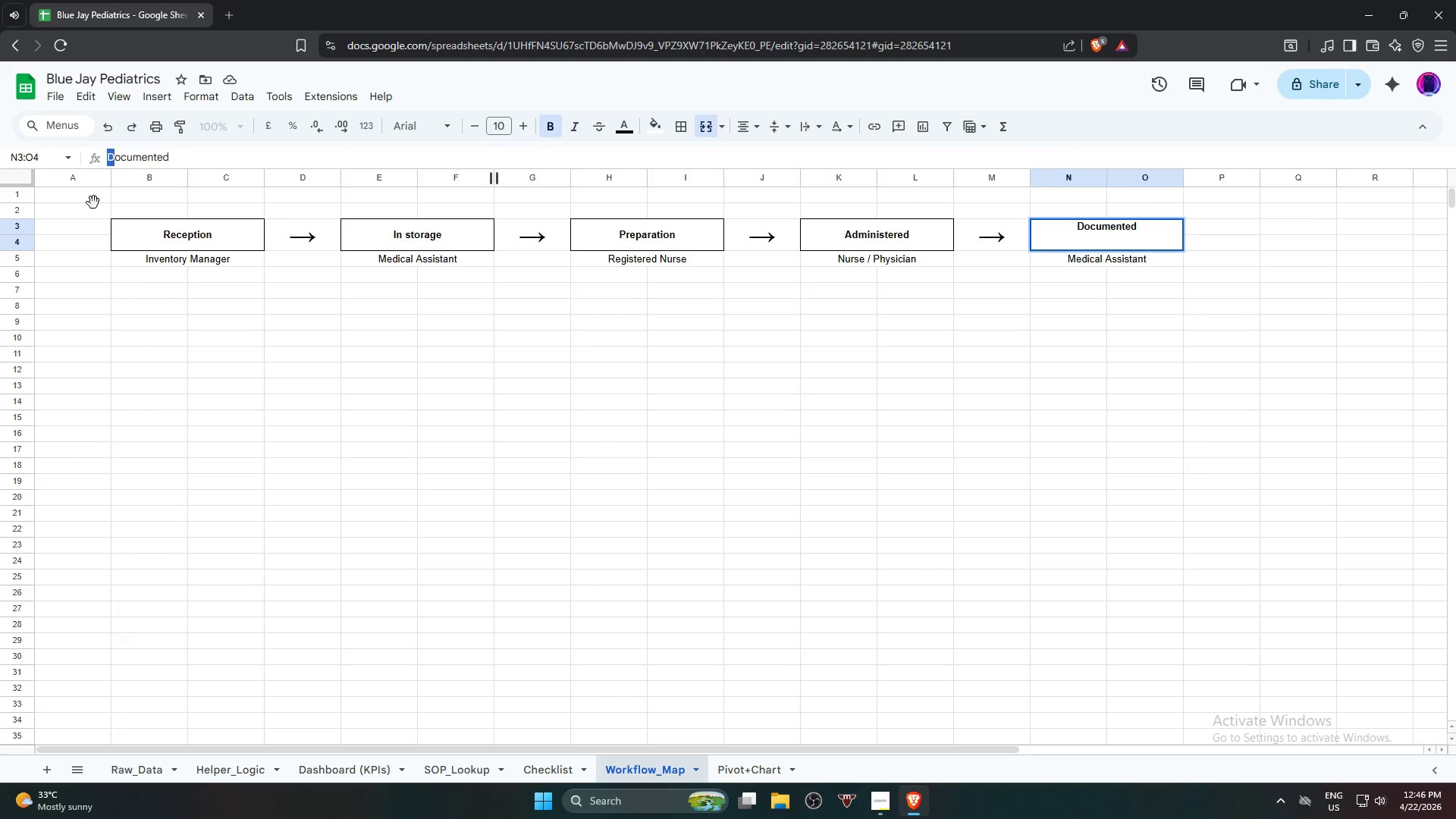 
left_click([390, 492])
 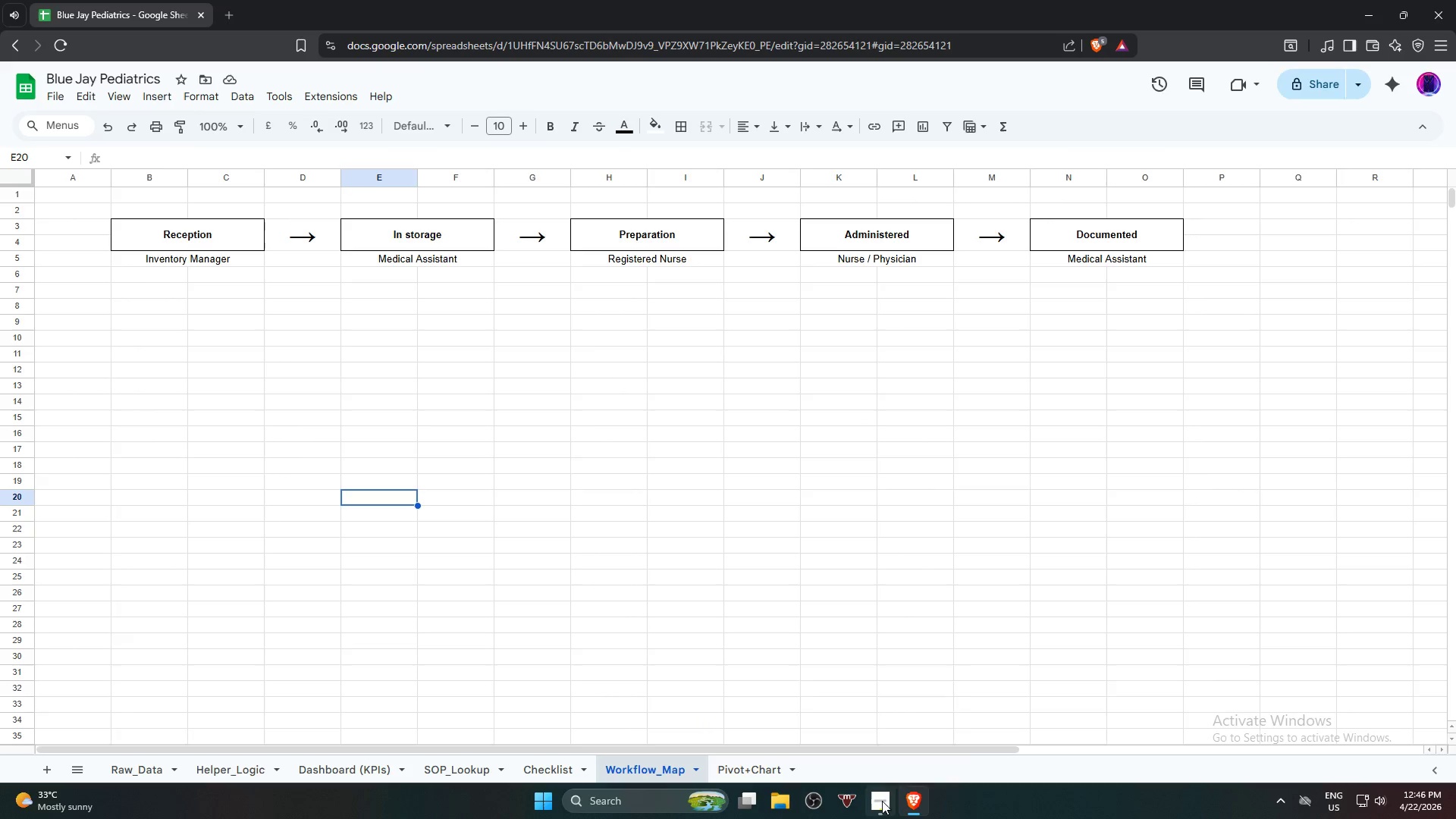 
left_click([887, 803])